 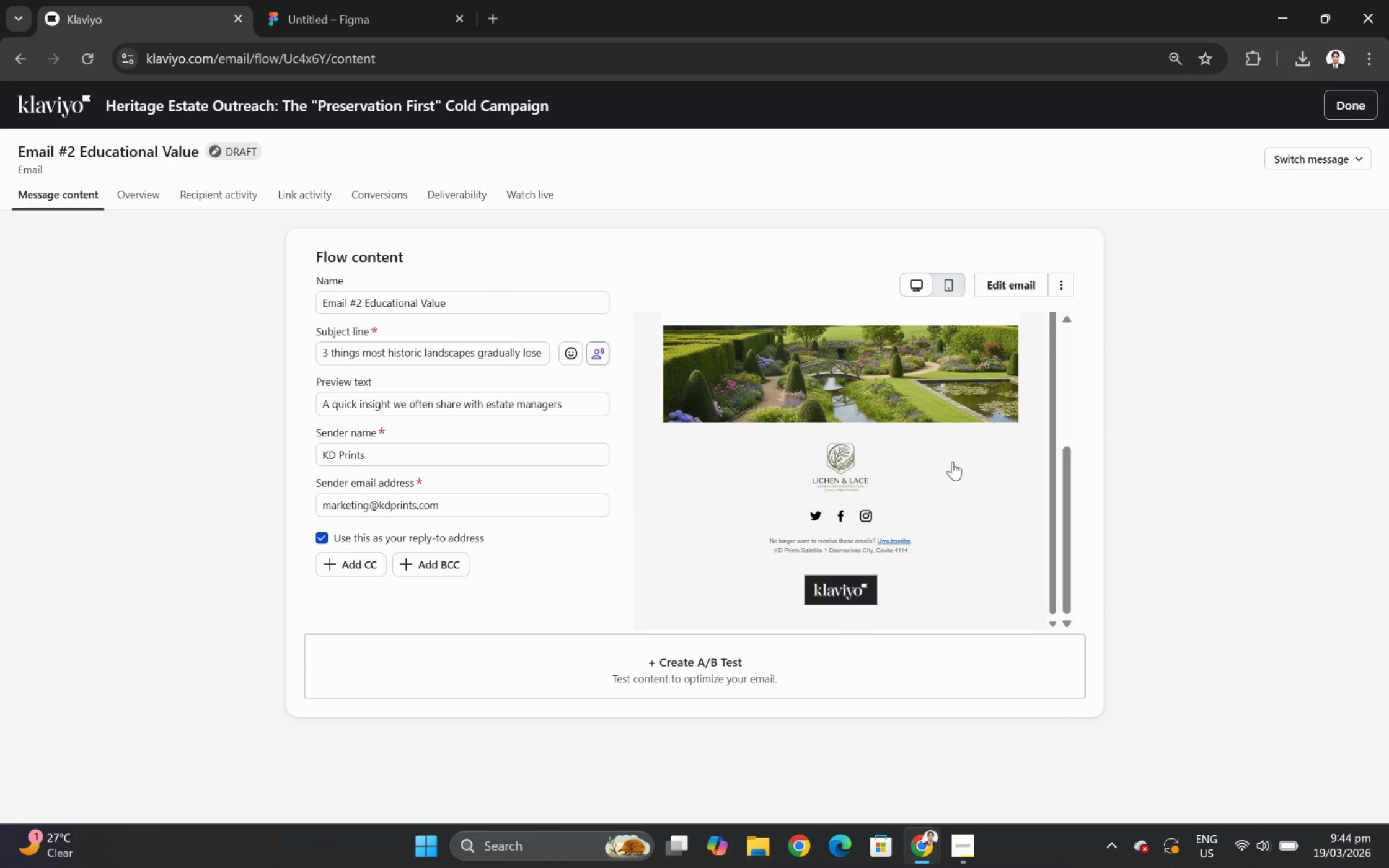 
scroll: coordinate [990, 467], scroll_direction: up, amount: 7.0
 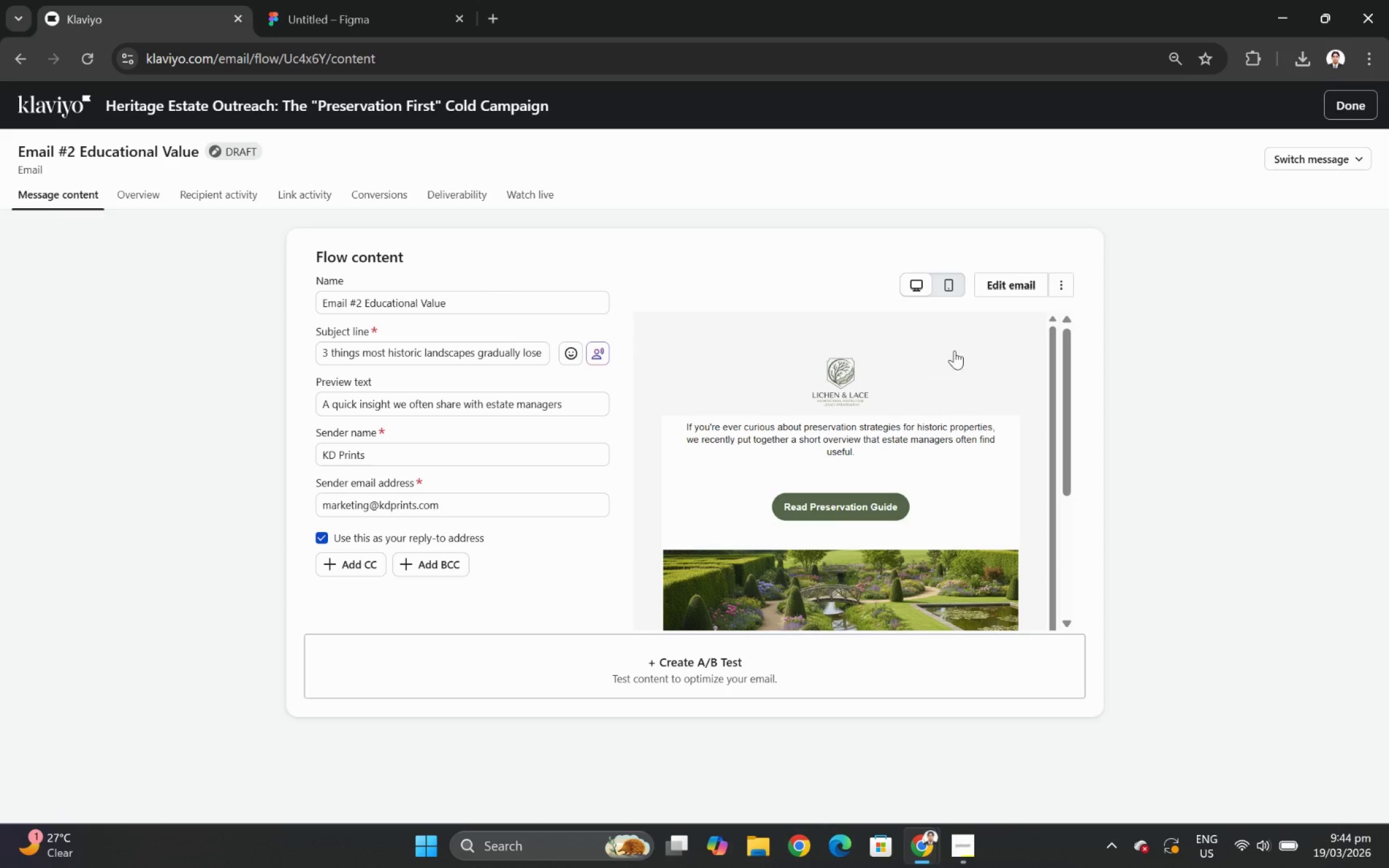 
left_click([935, 283])
 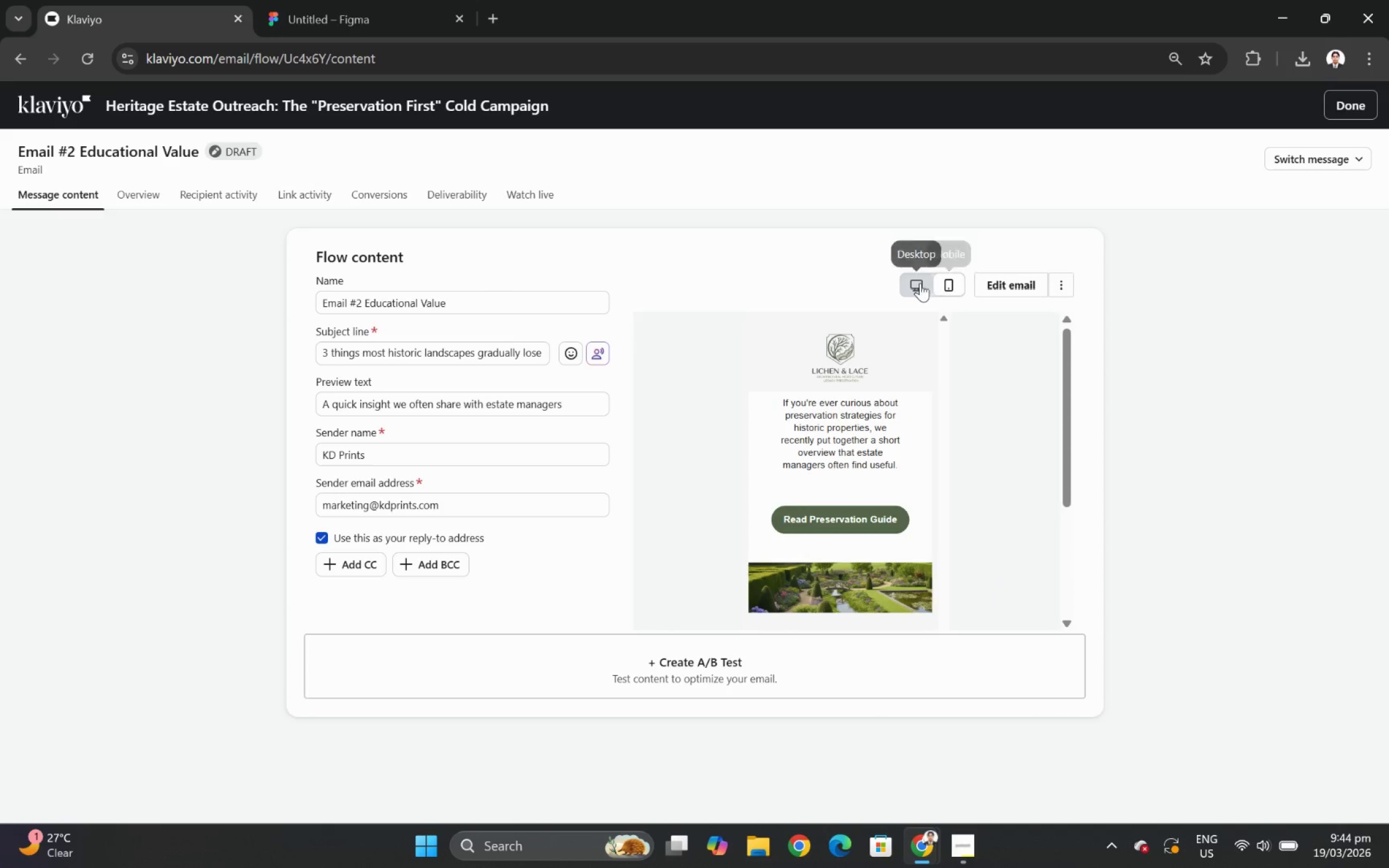 
left_click([919, 283])
 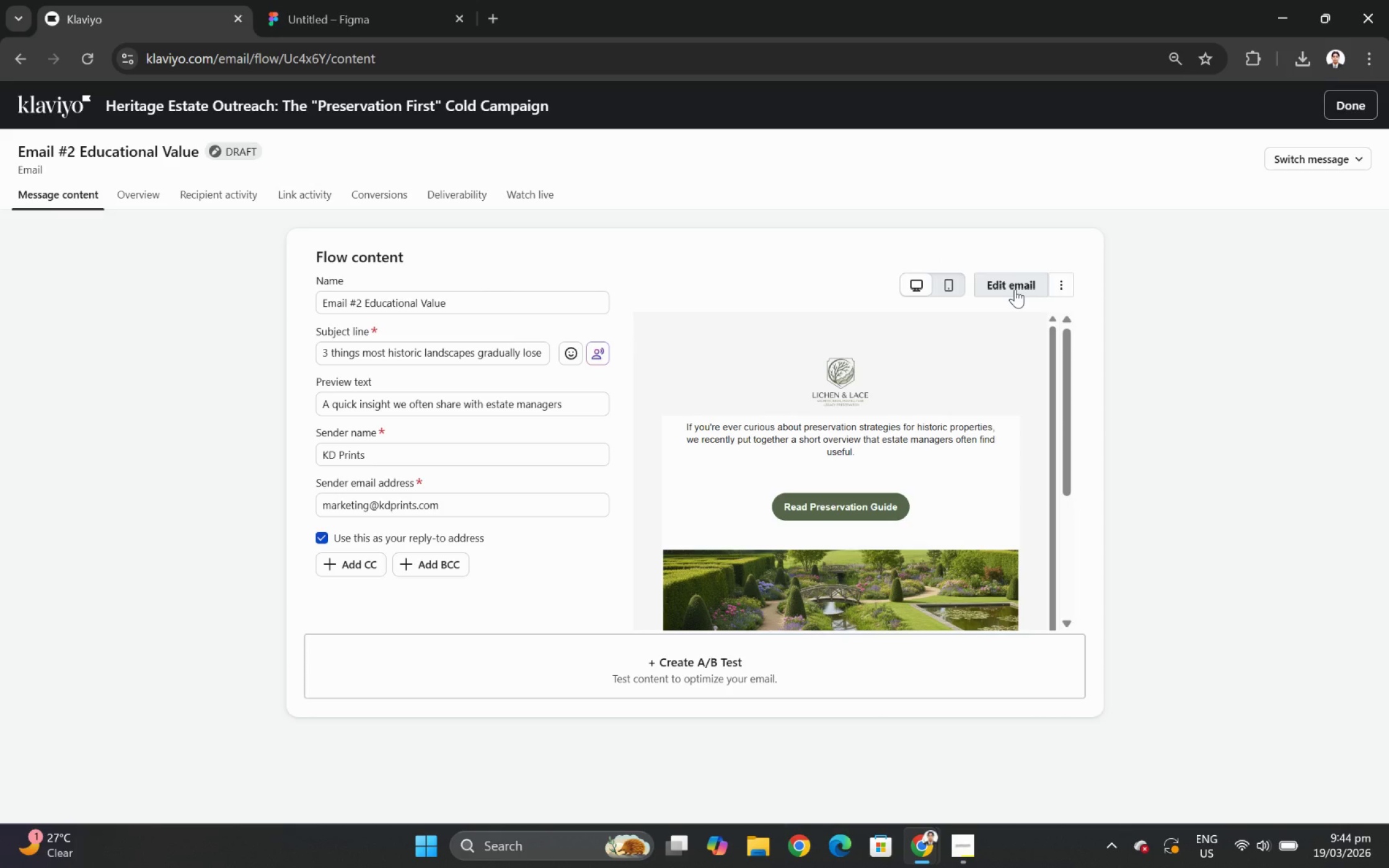 
scroll: coordinate [591, 481], scroll_direction: down, amount: 4.0
 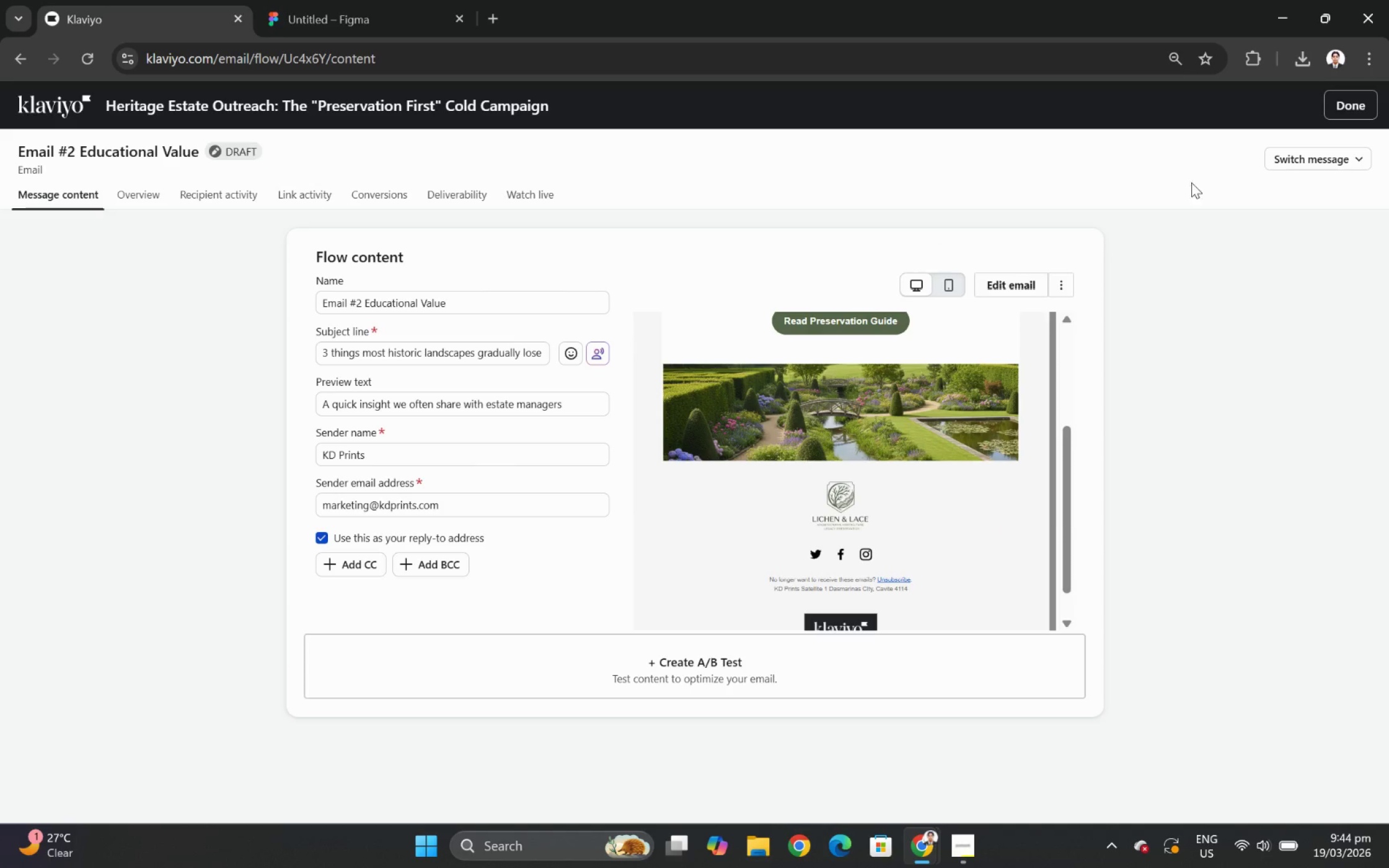 
left_click([1326, 160])
 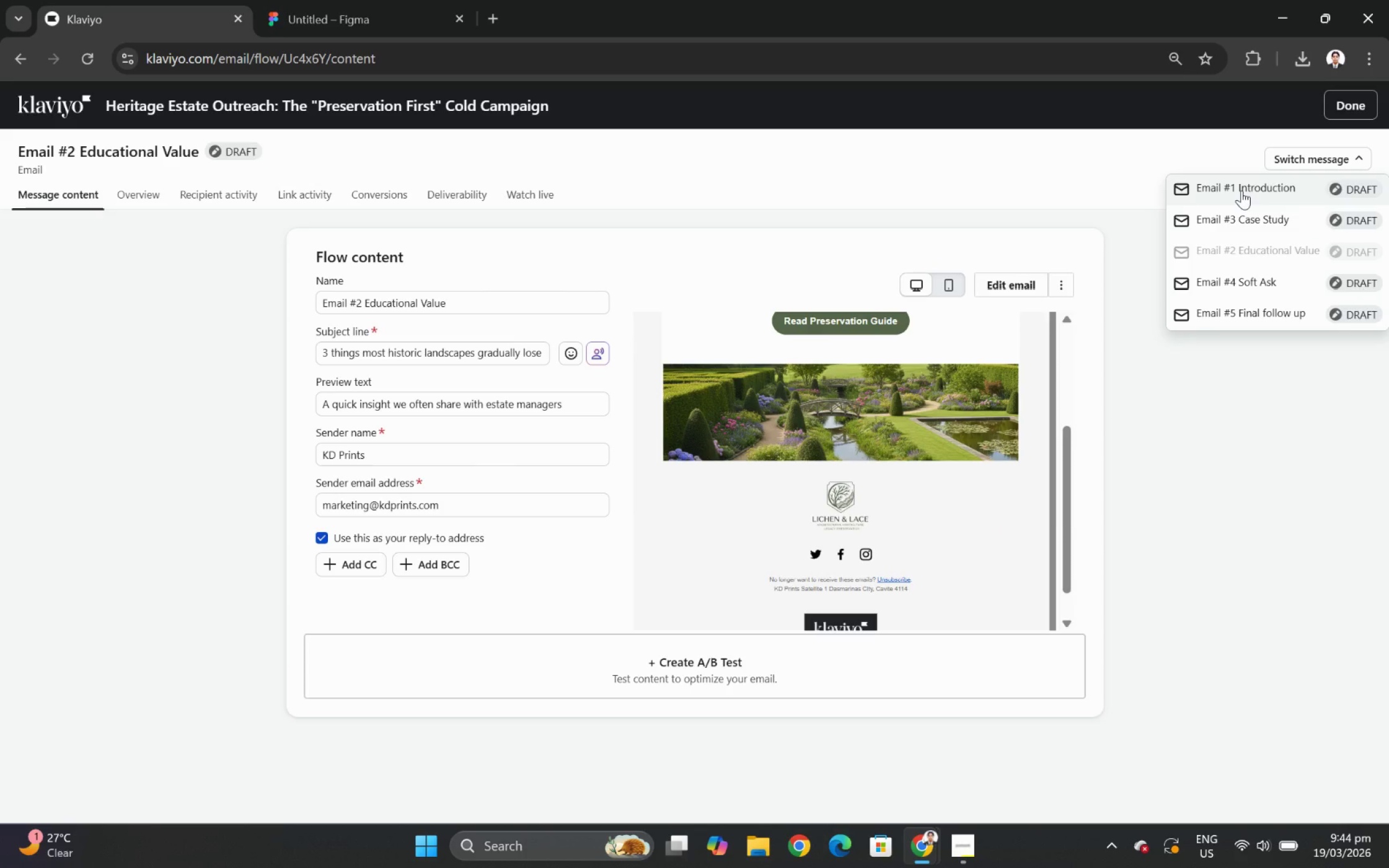 
left_click([1241, 190])
 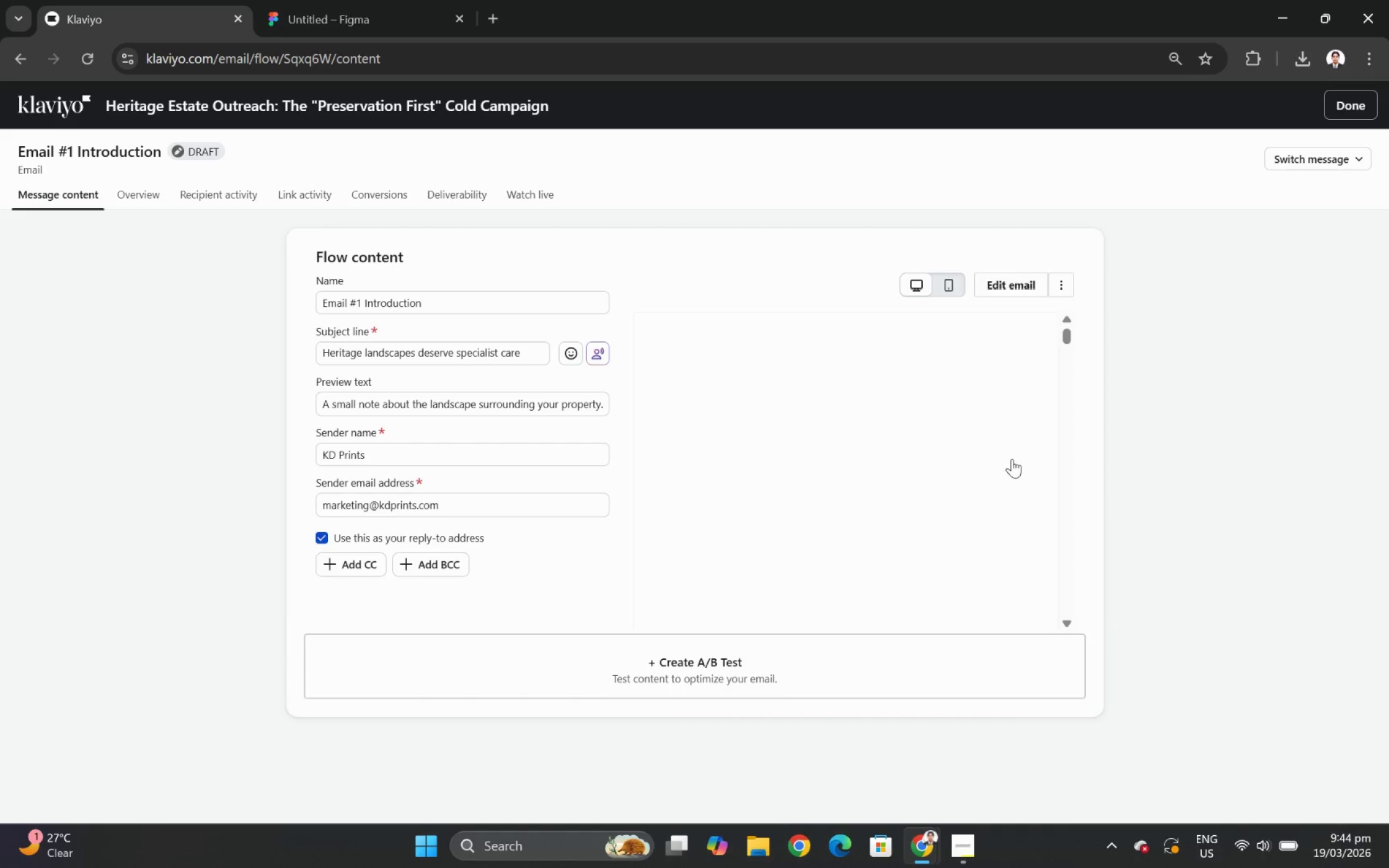 
scroll: coordinate [1010, 455], scroll_direction: down, amount: 4.0
 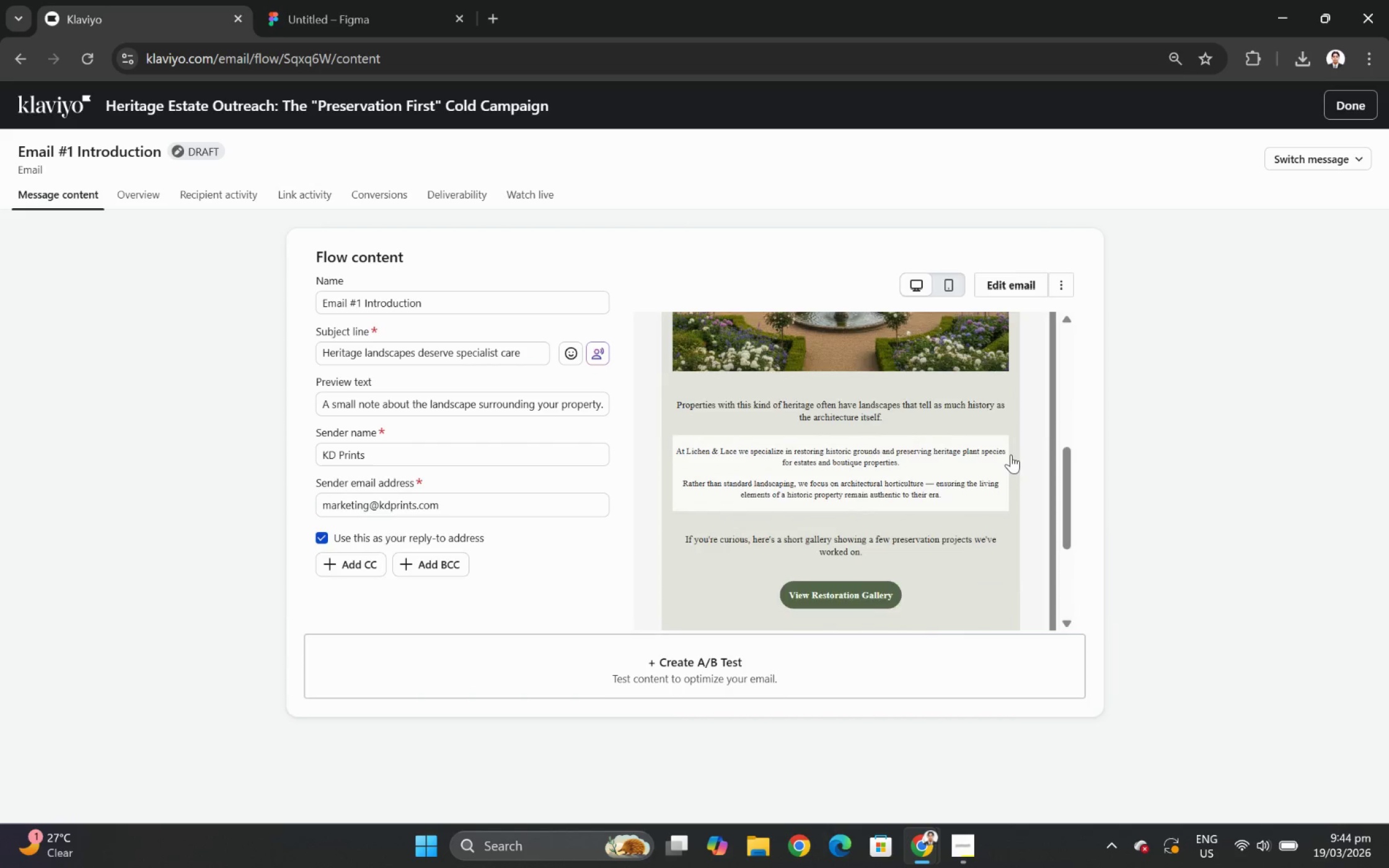 
scroll: coordinate [1010, 454], scroll_direction: up, amount: 3.0
 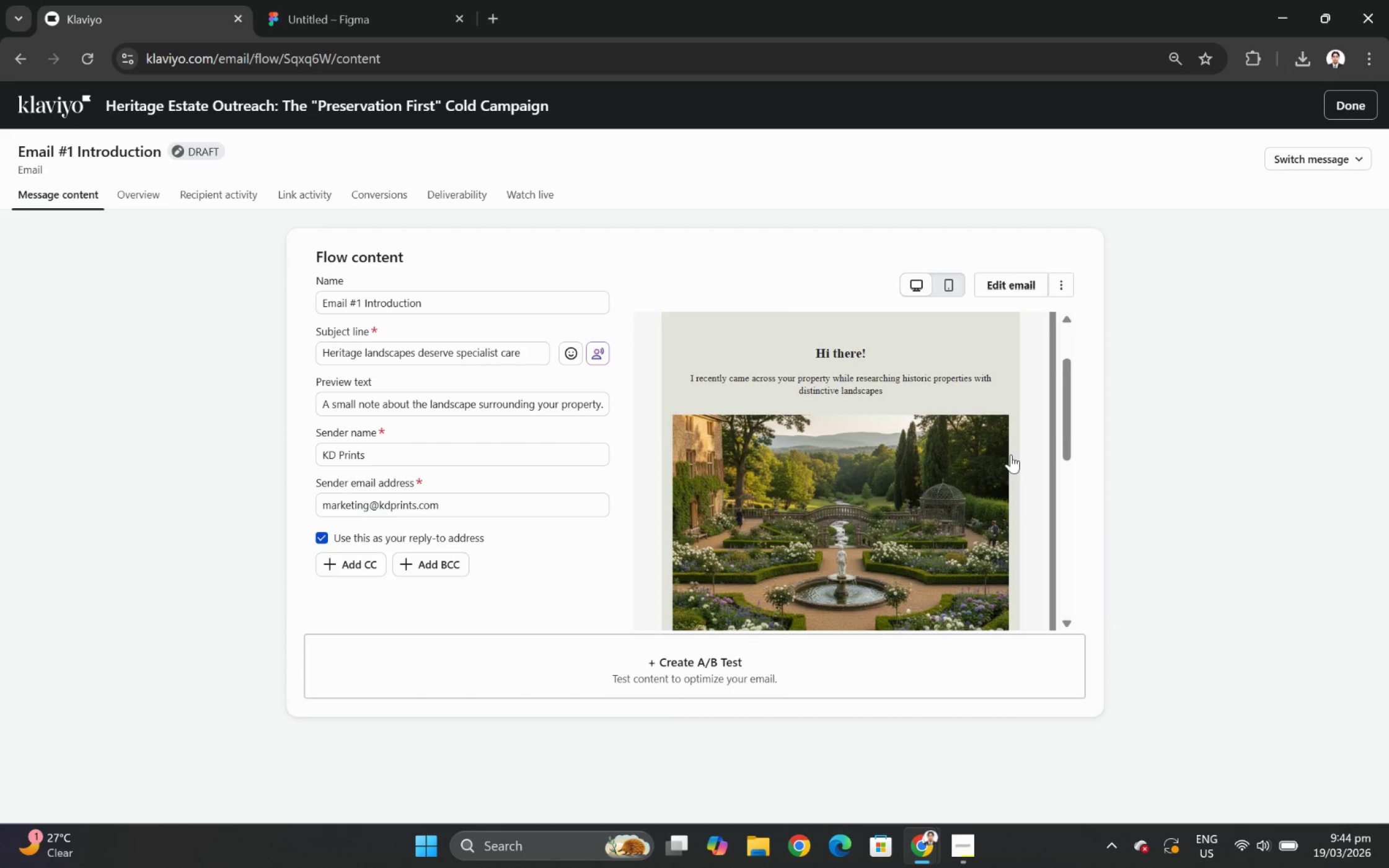 
scroll: coordinate [1010, 454], scroll_direction: none, amount: 0.0
 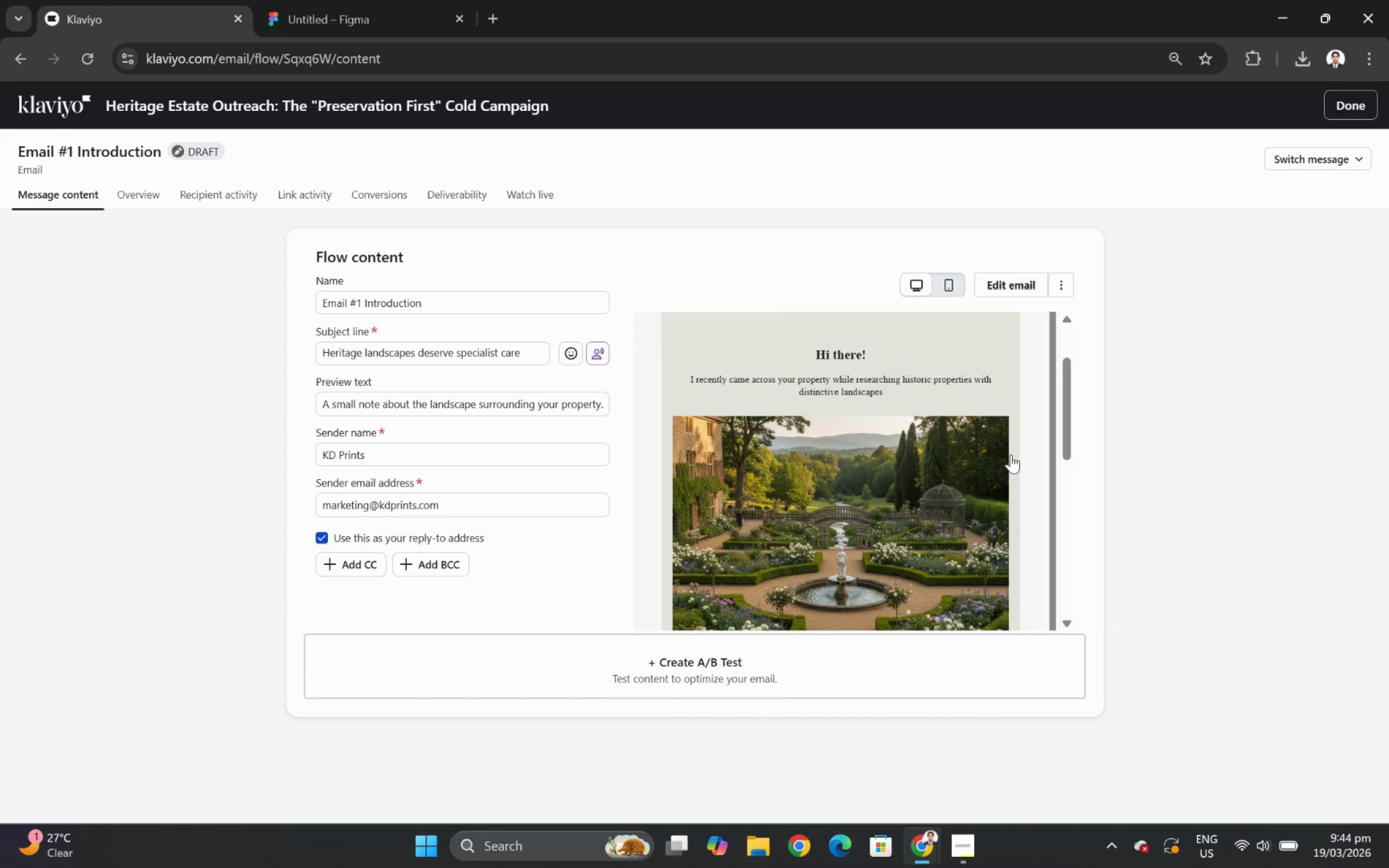 
scroll: coordinate [1010, 455], scroll_direction: down, amount: 4.0
 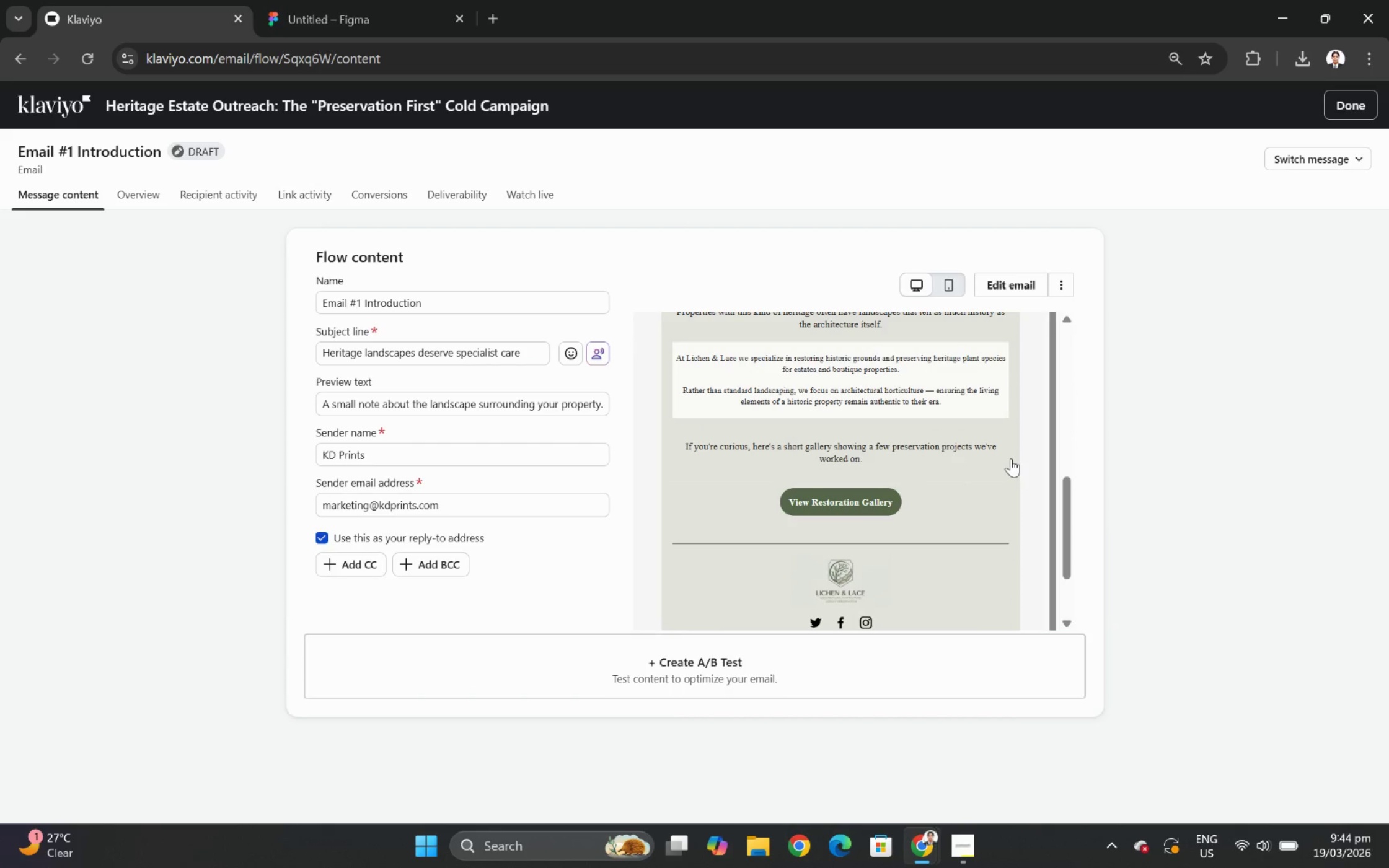 
scroll: coordinate [1010, 458], scroll_direction: up, amount: 4.0
 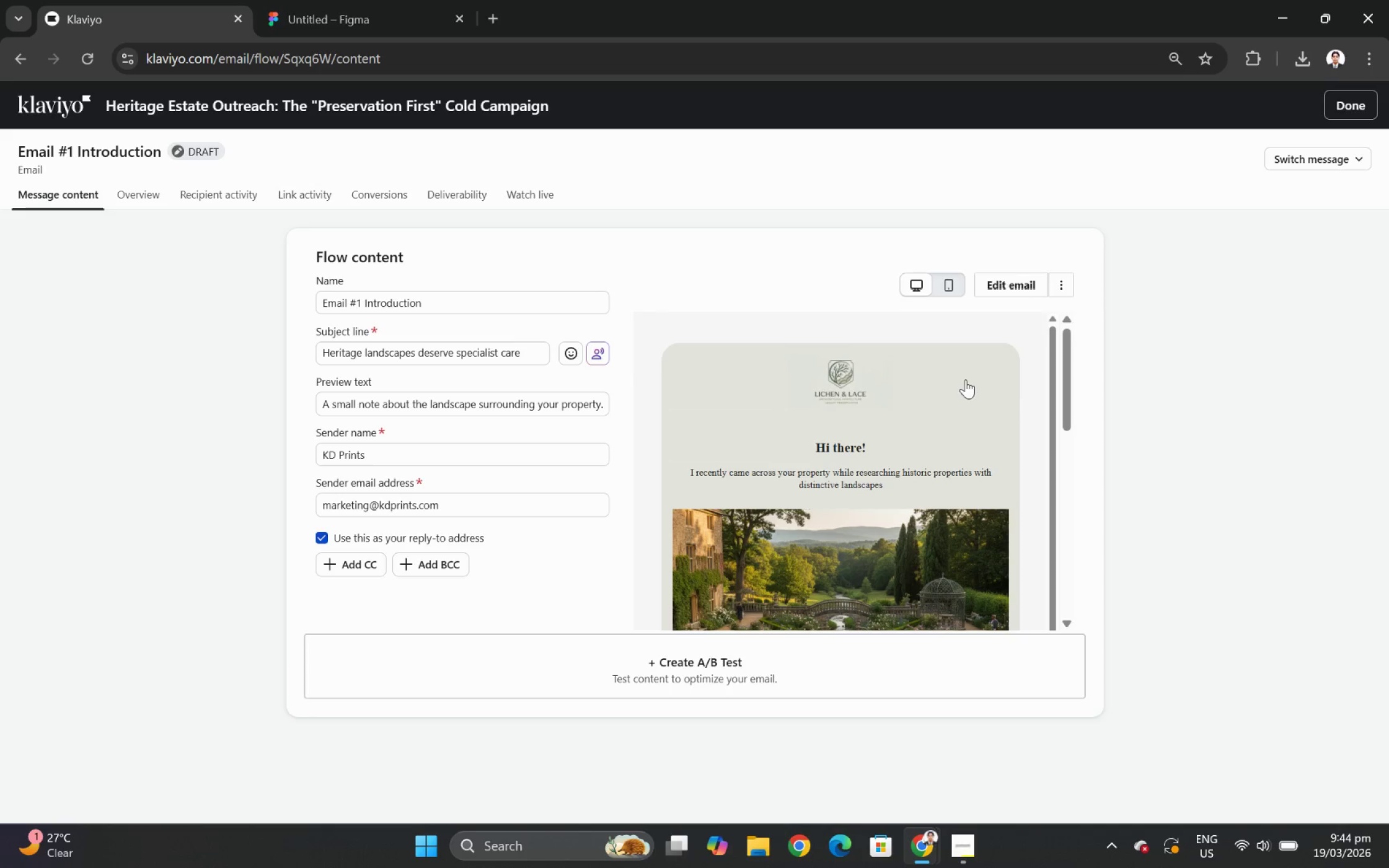 
left_click([1007, 283])
 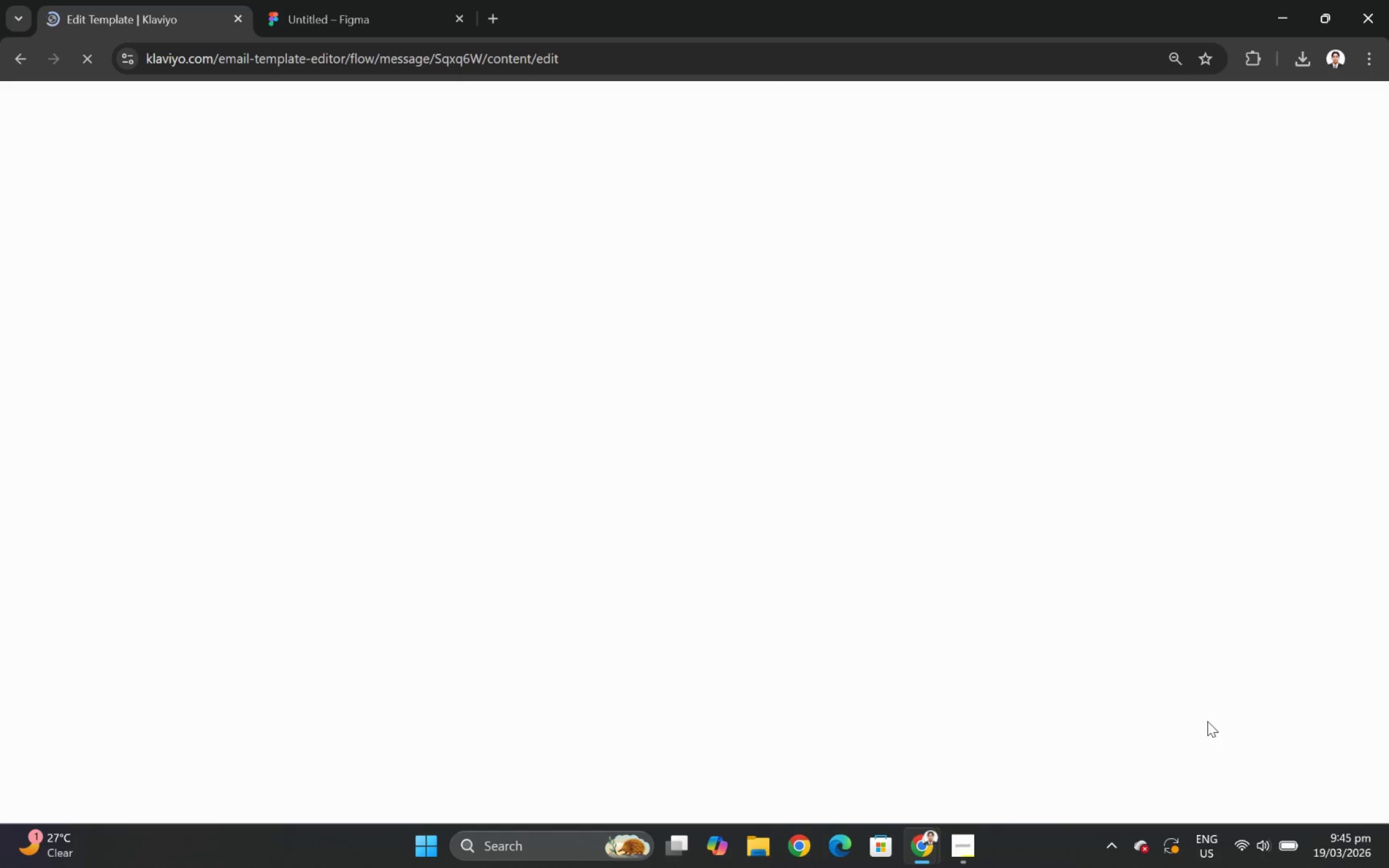 
wait(24.64)
 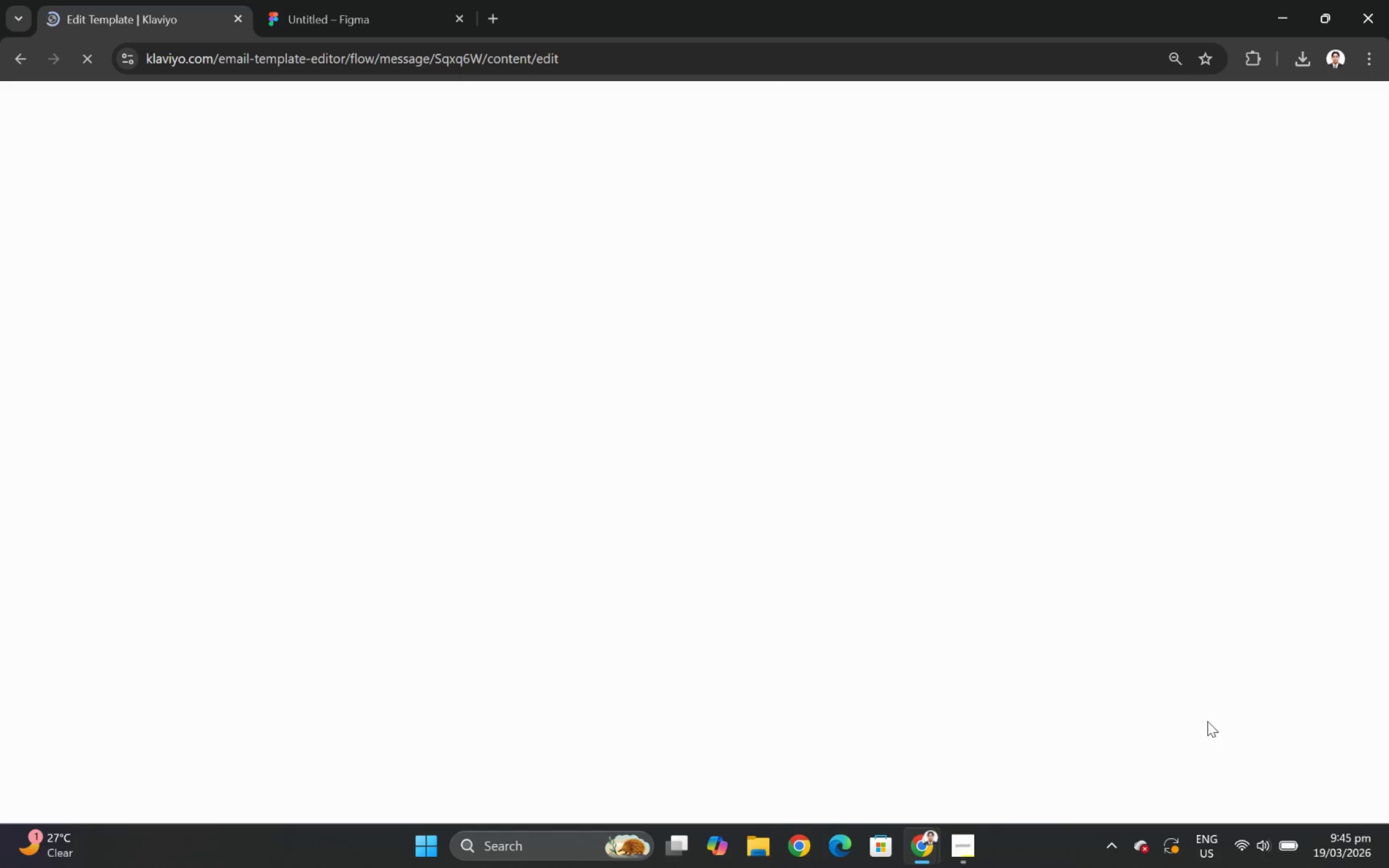 
scroll: coordinate [1233, 522], scroll_direction: down, amount: 7.0
 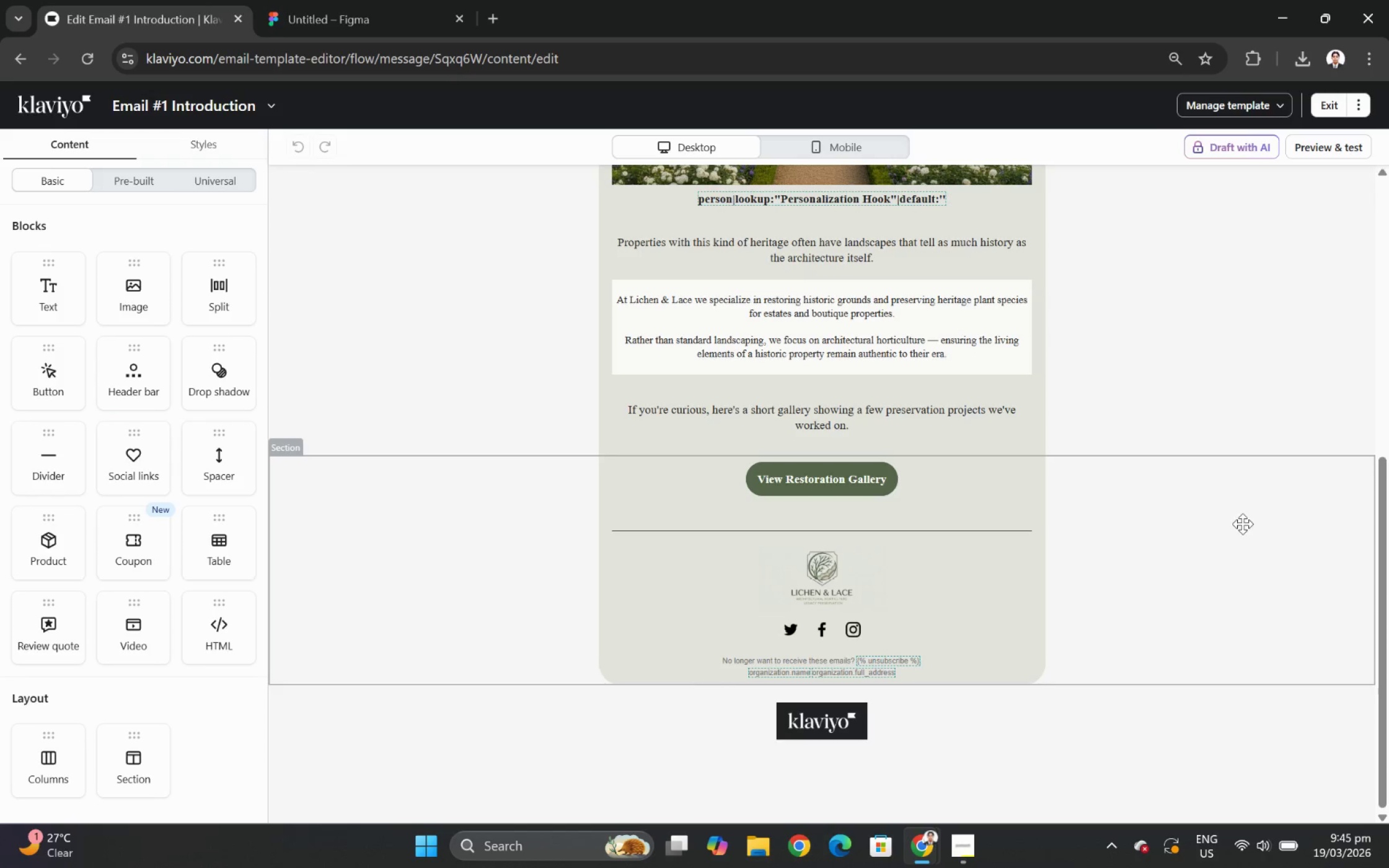 
scroll: coordinate [1259, 522], scroll_direction: up, amount: 6.0
 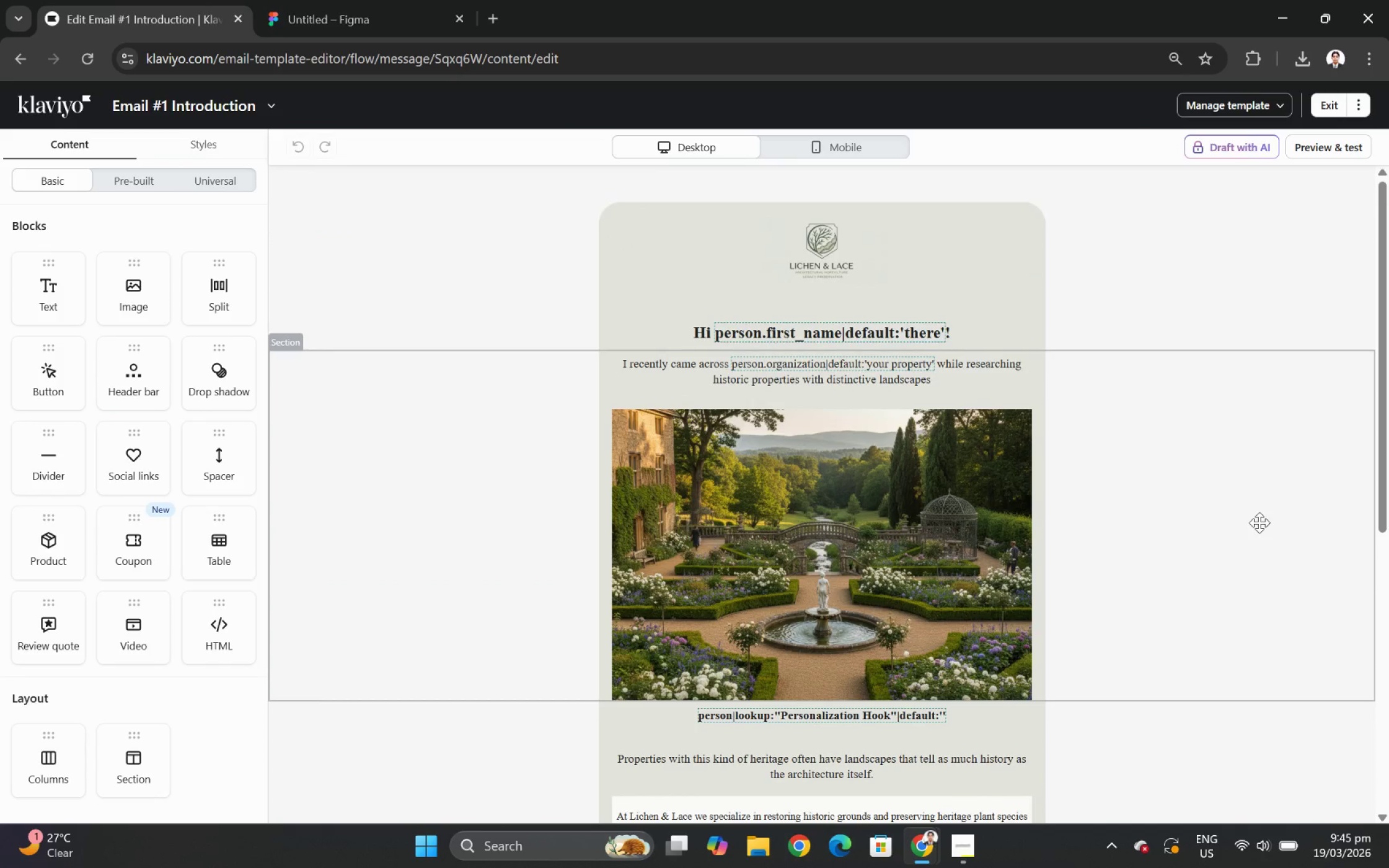 
scroll: coordinate [1274, 603], scroll_direction: down, amount: 10.0
 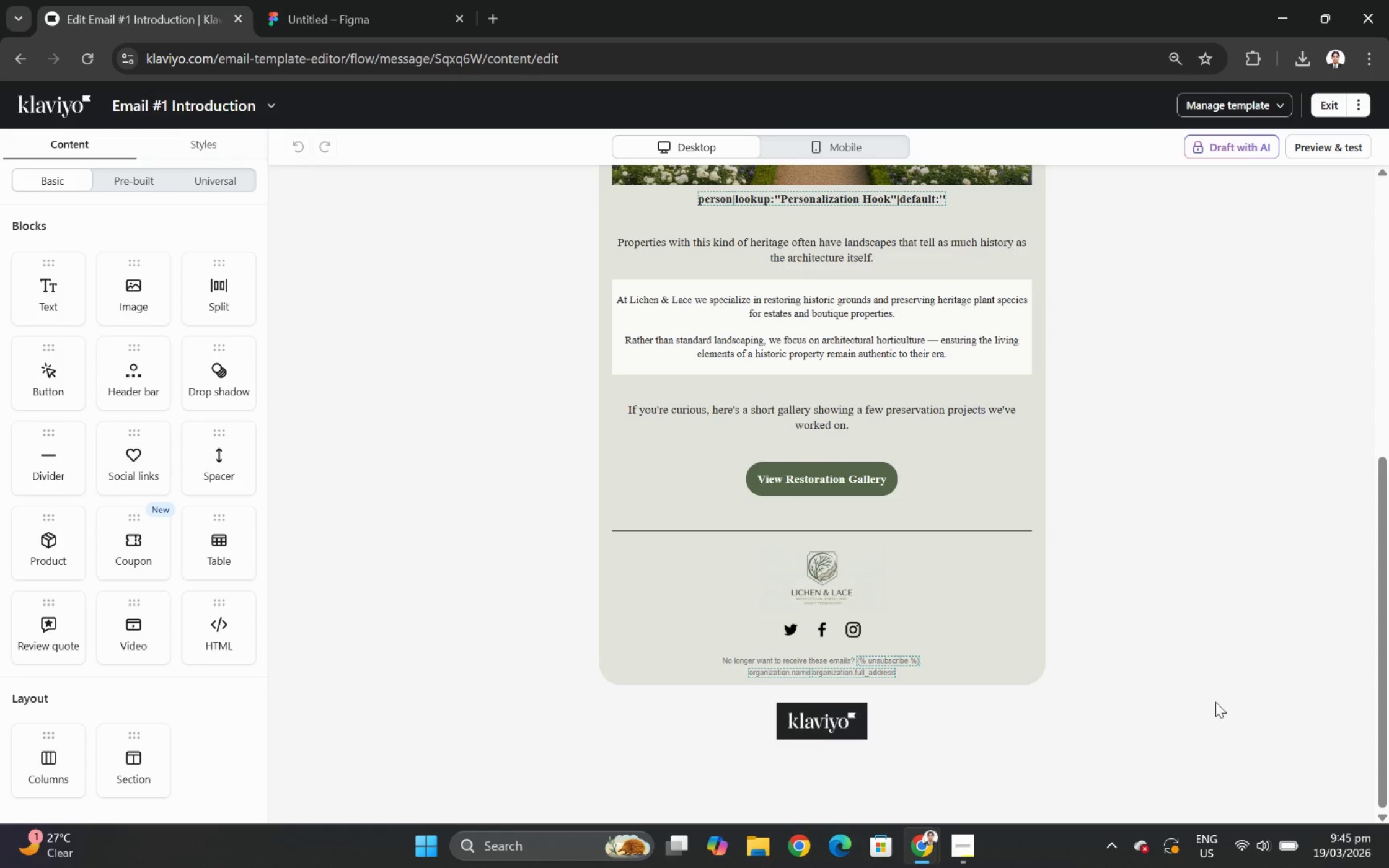 
wait(5.54)
 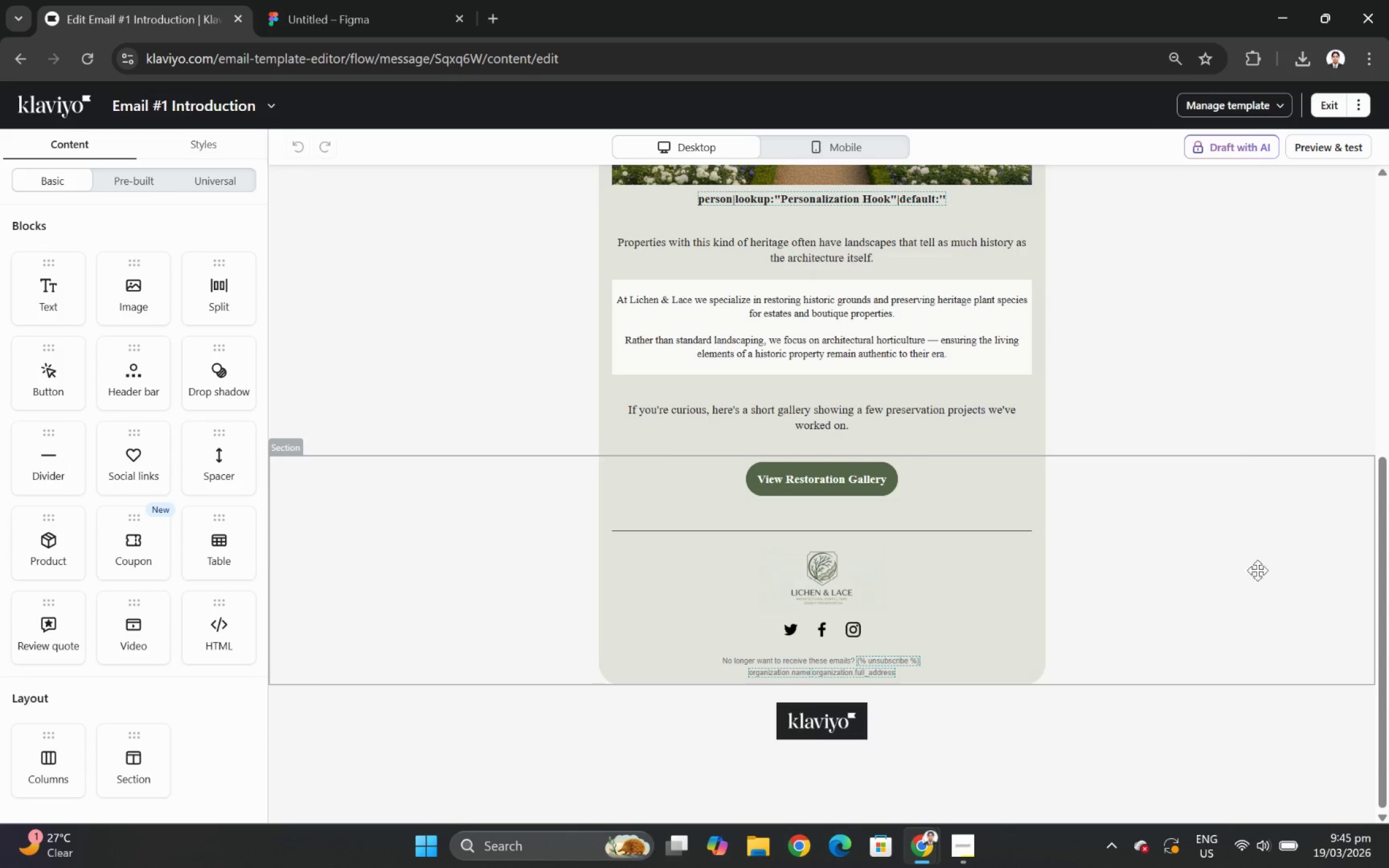 
scroll: coordinate [1209, 540], scroll_direction: up, amount: 5.0
 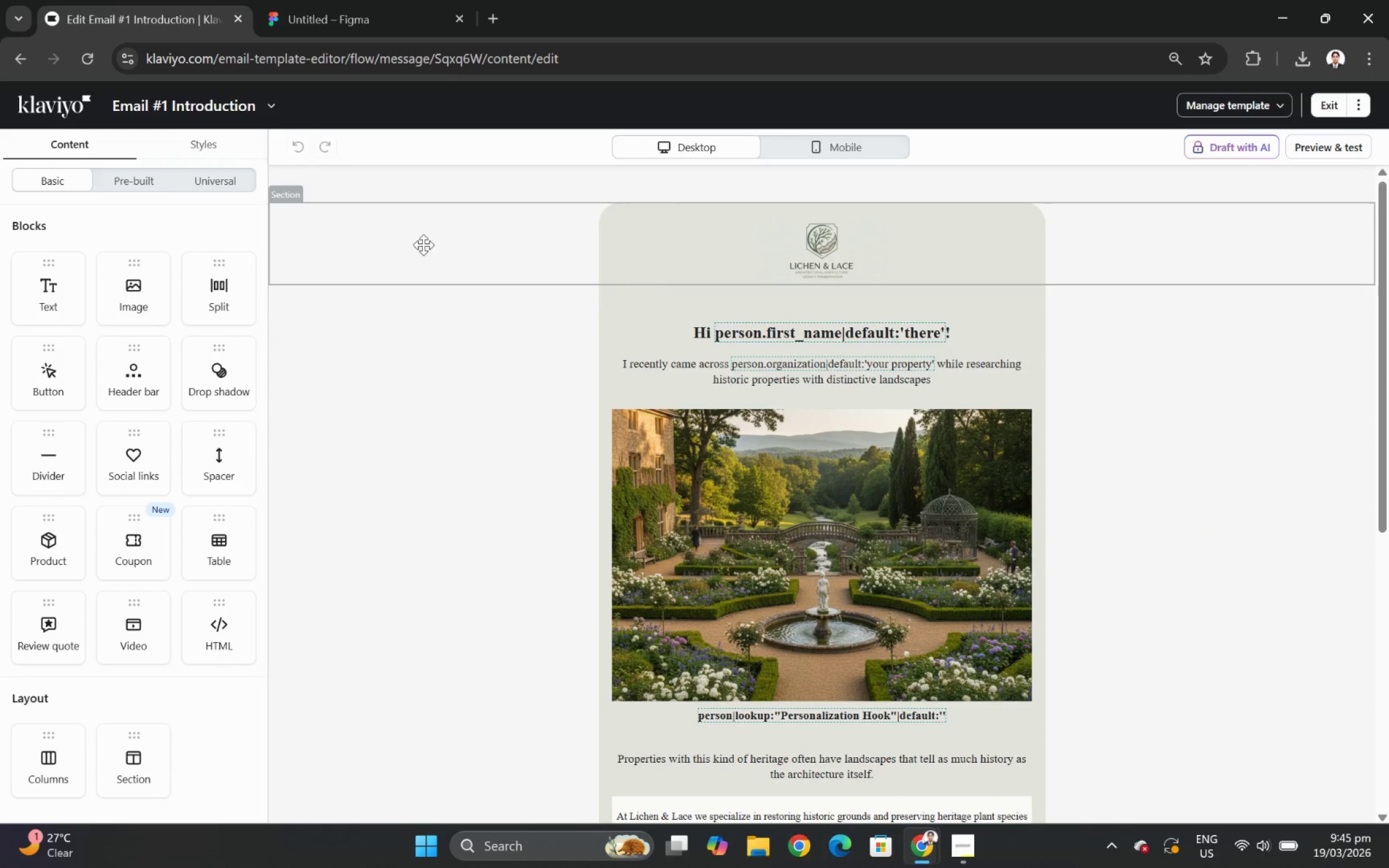 
left_click([206, 148])
 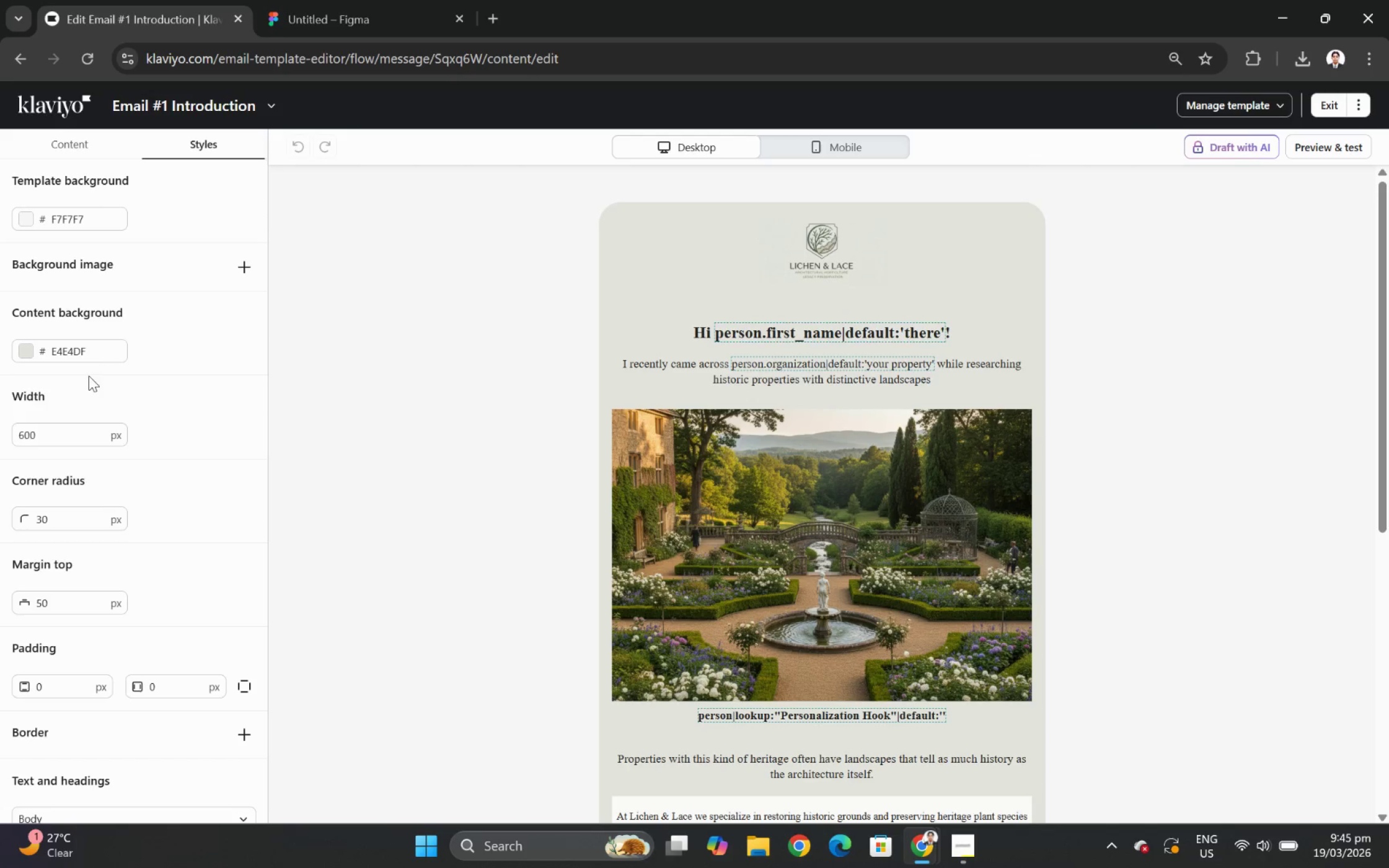 
double_click([107, 346])
 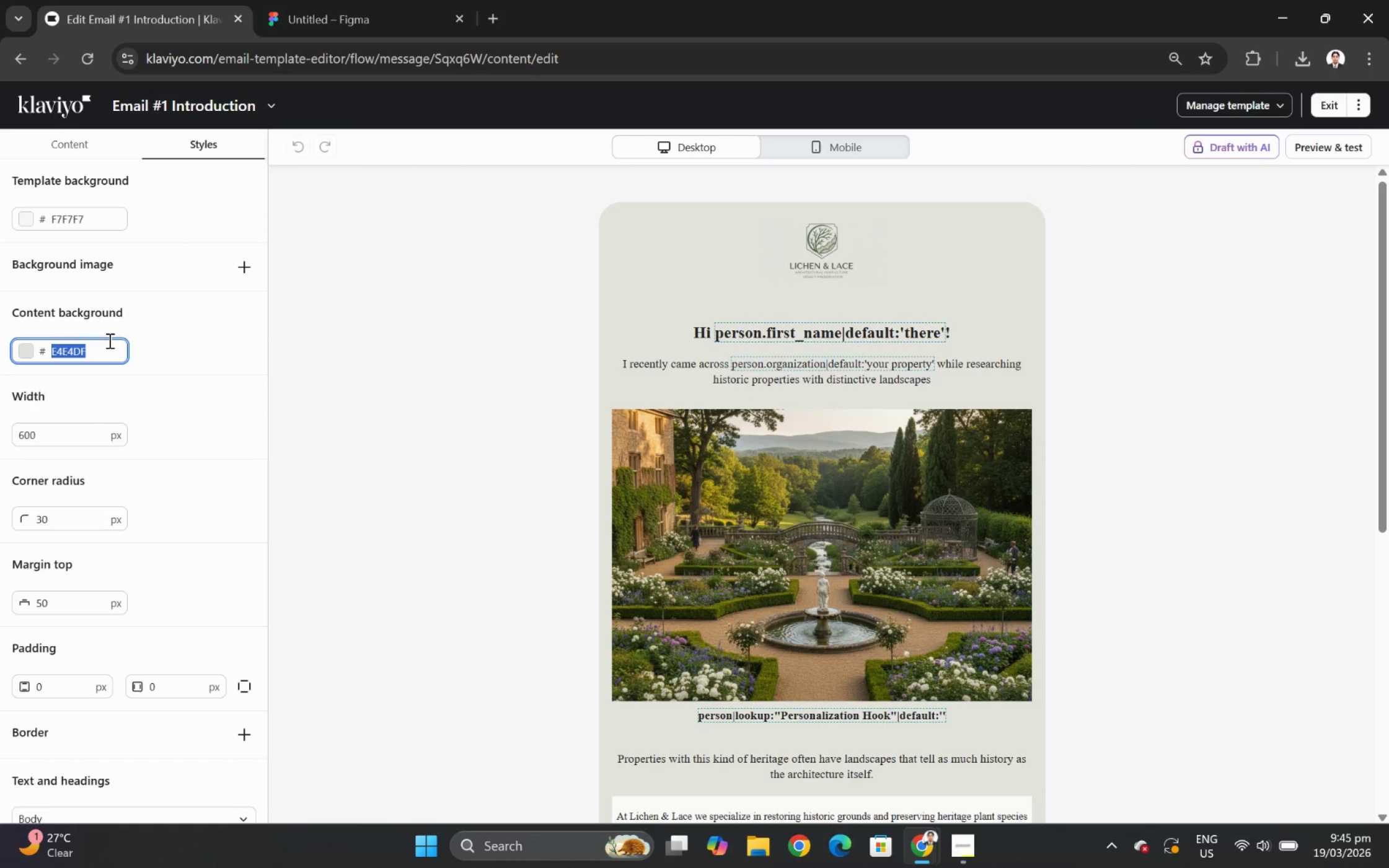 
key(Control+C)
 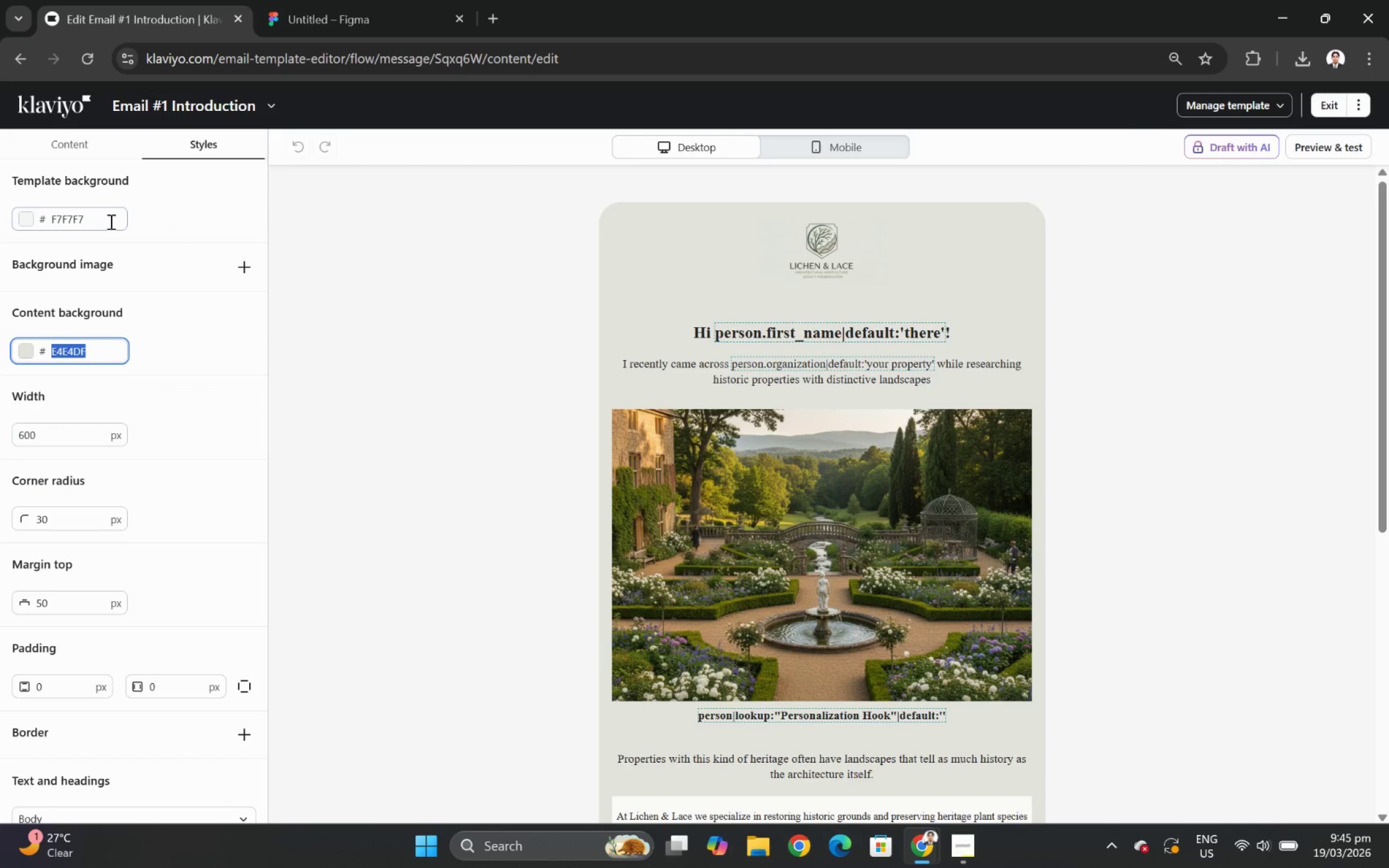 
left_click([107, 217])
 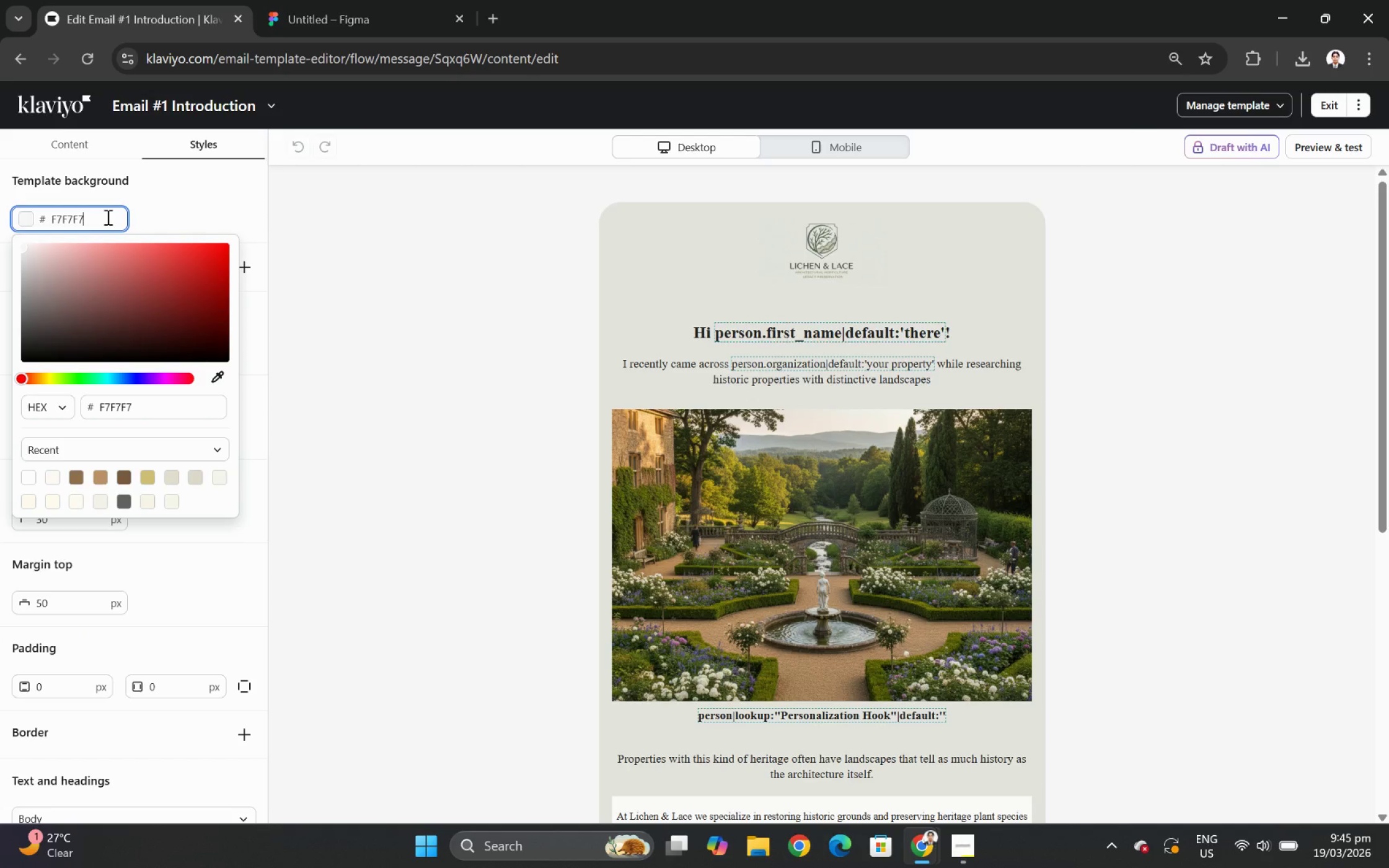 
double_click([107, 217])
 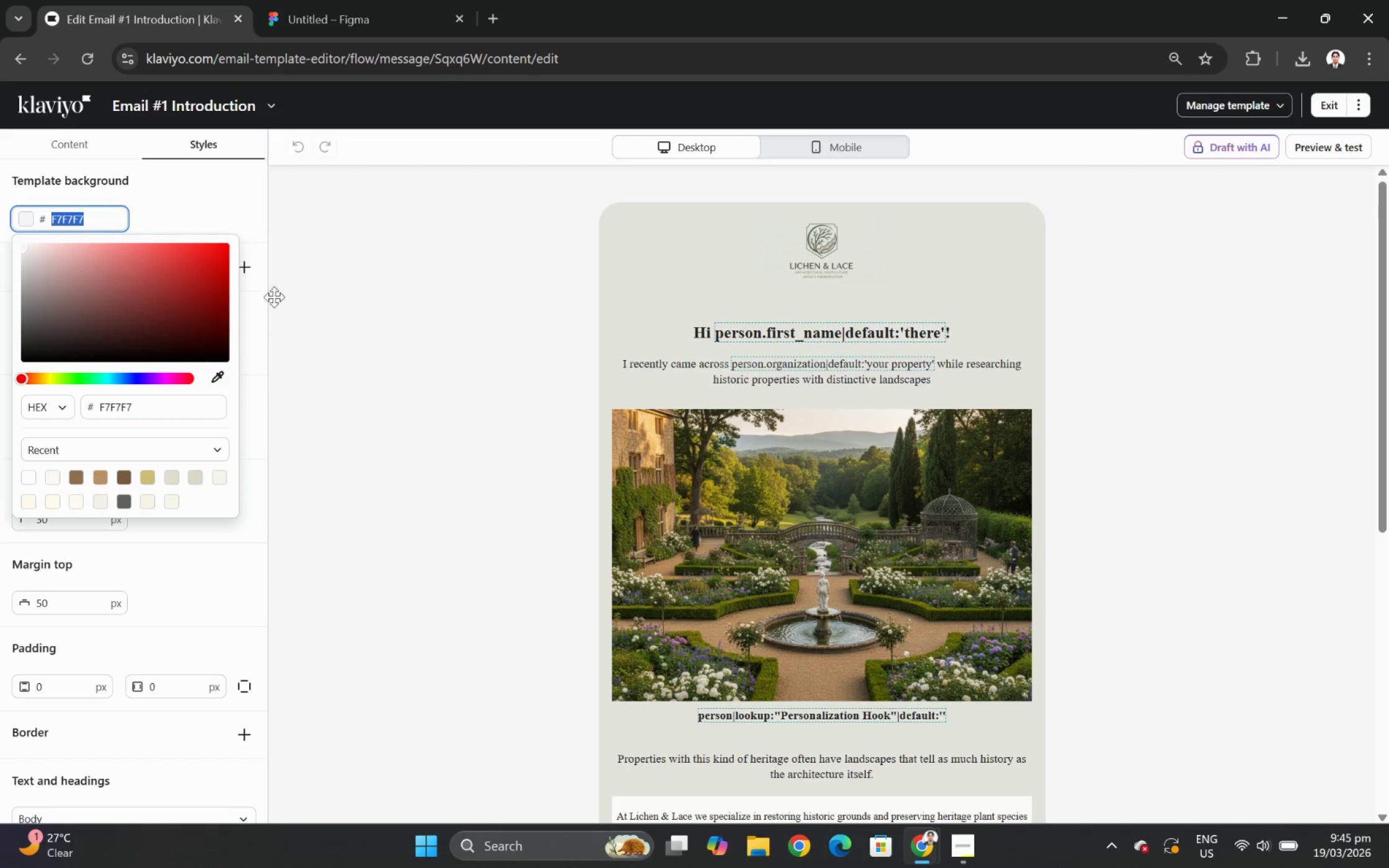 
left_click([328, 289])
 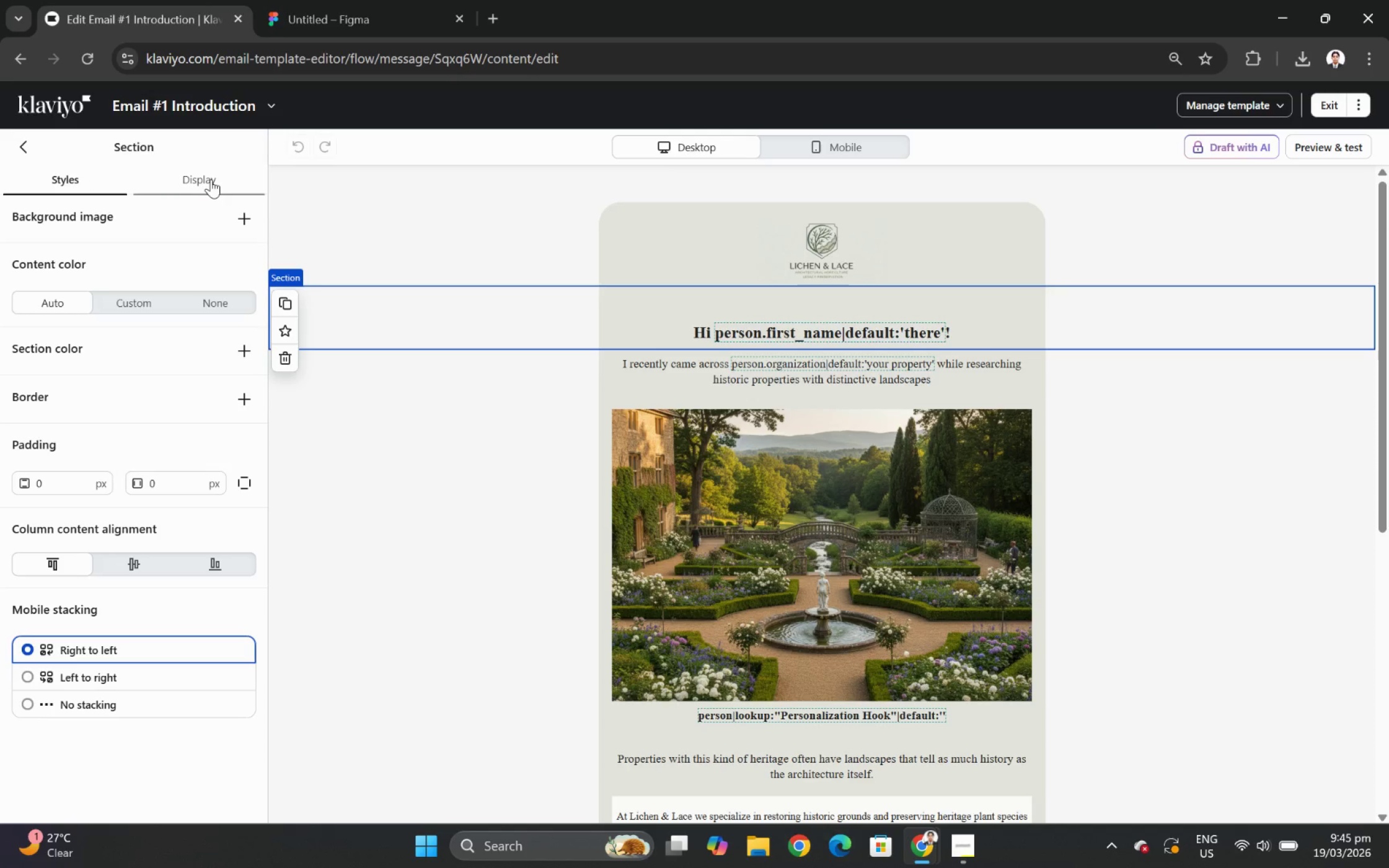 
left_click_drag(start_coordinate=[413, 196], to_coordinate=[416, 198])
 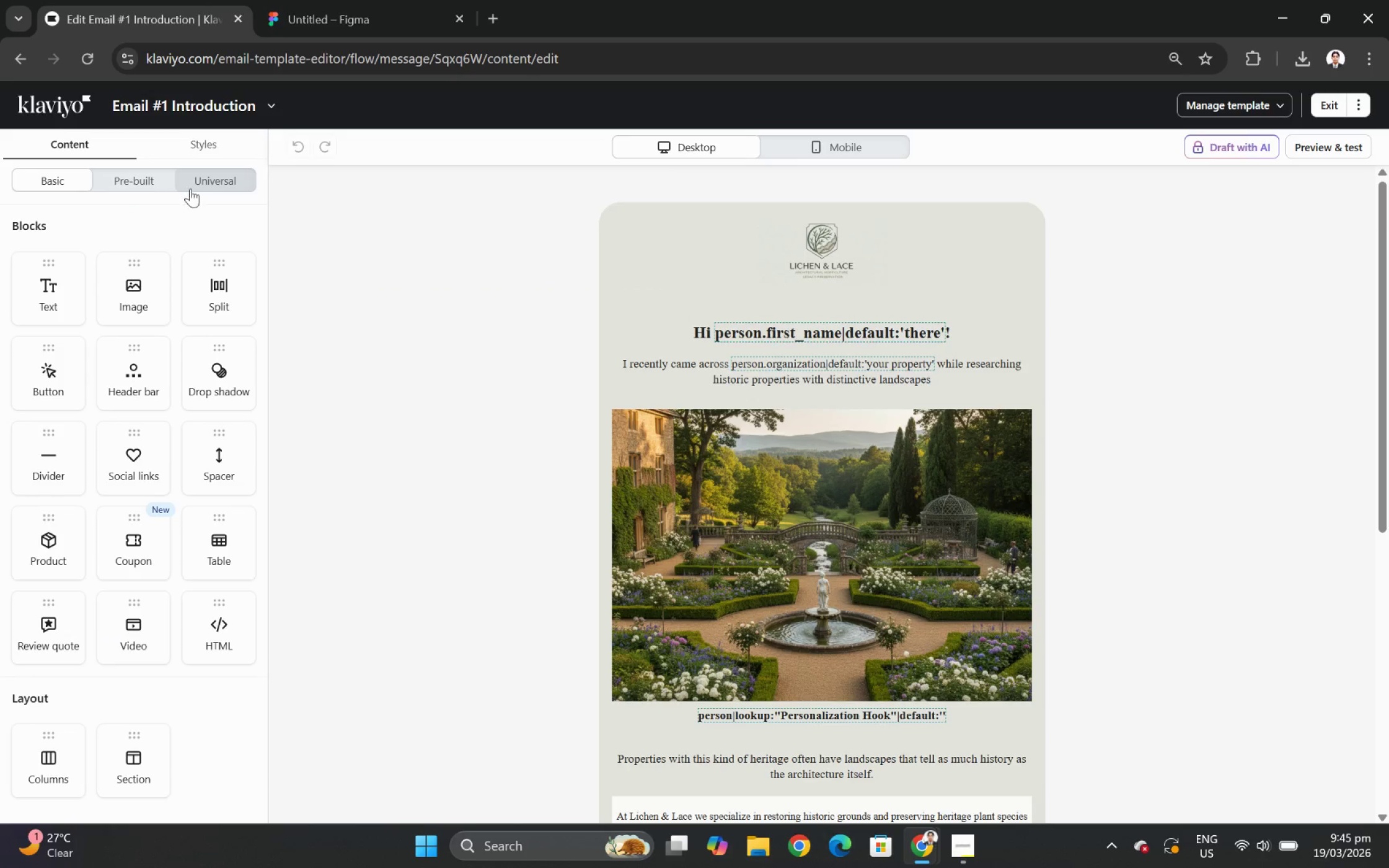 
left_click([207, 150])
 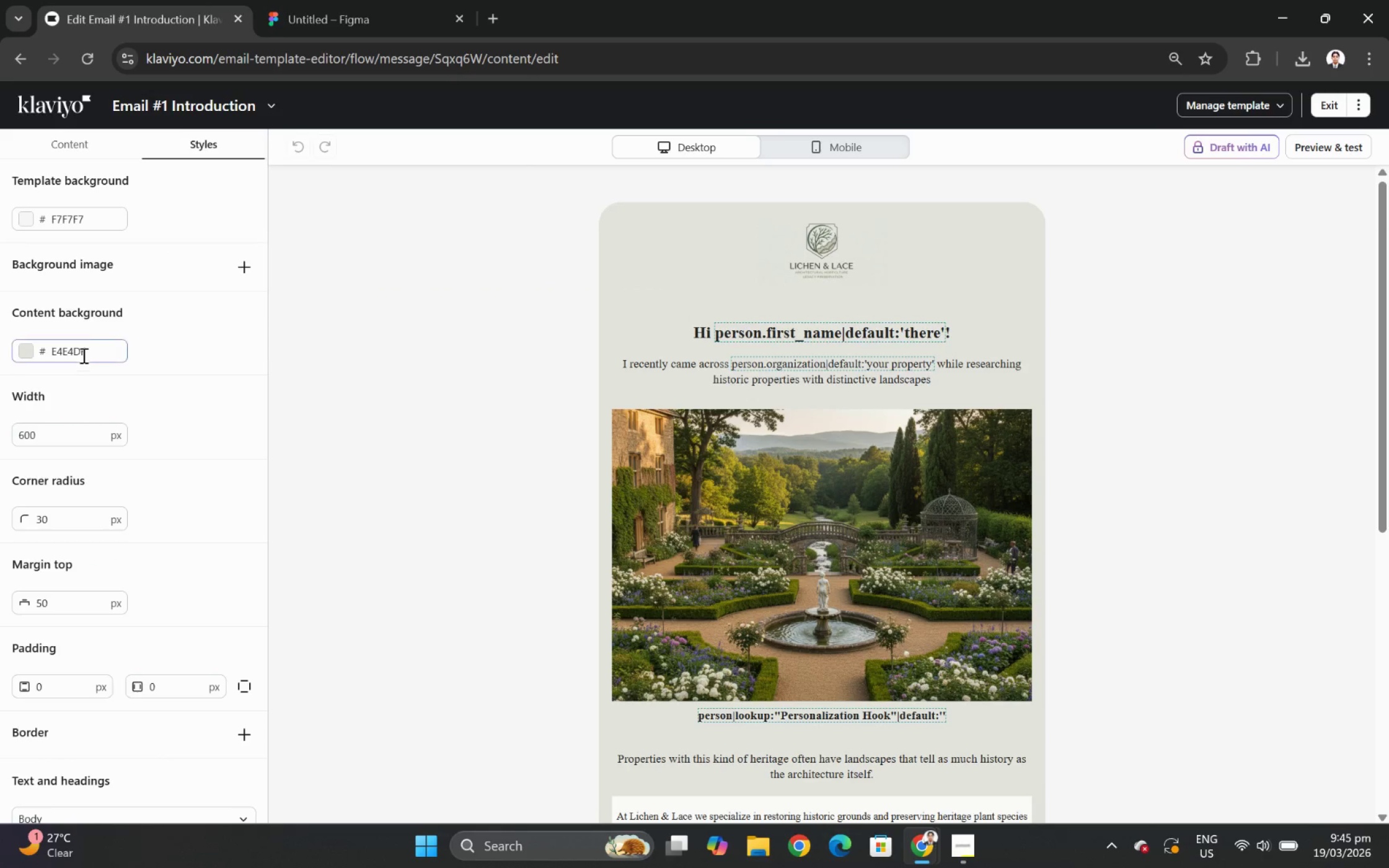 
double_click([82, 353])
 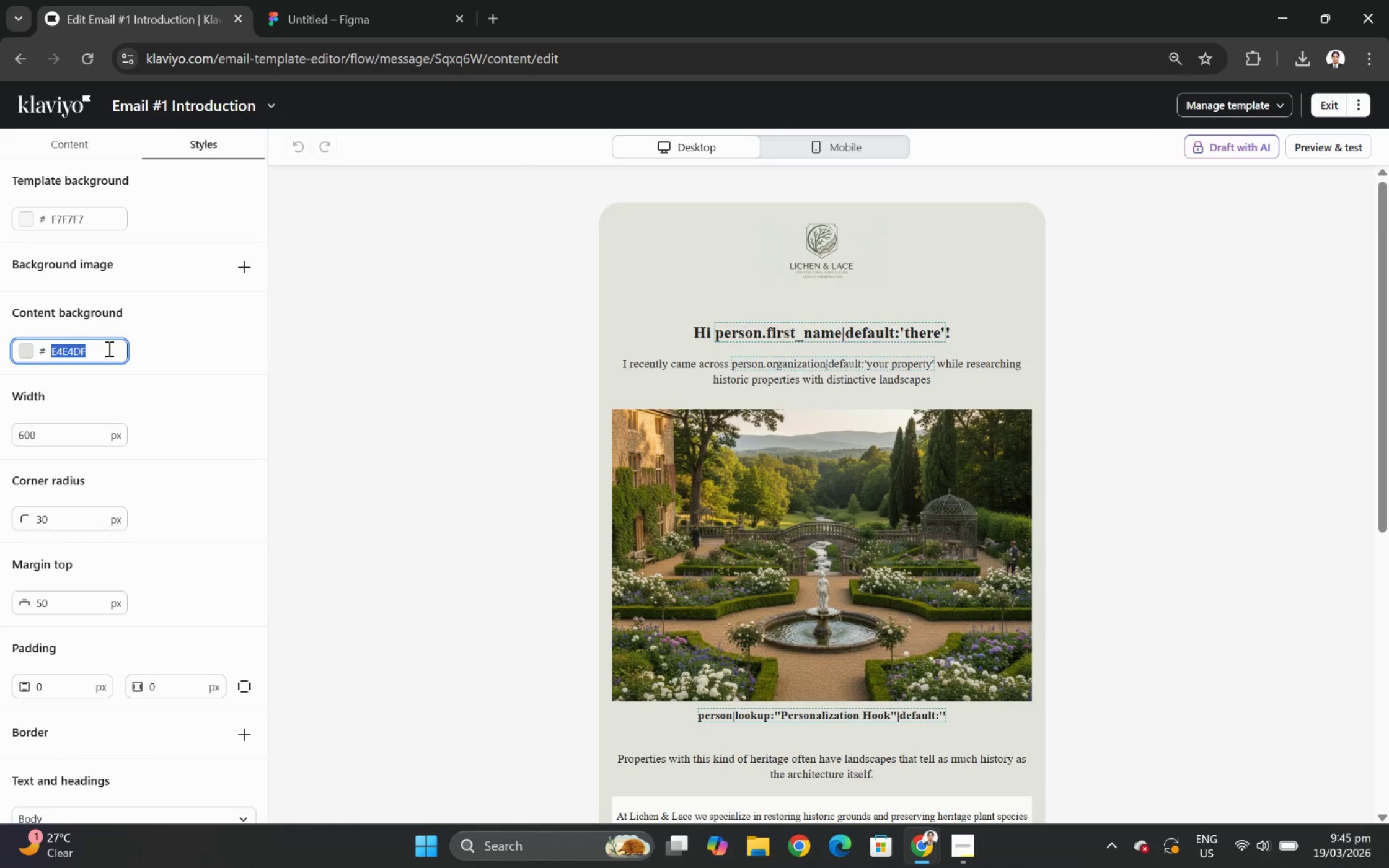 
double_click([108, 348])
 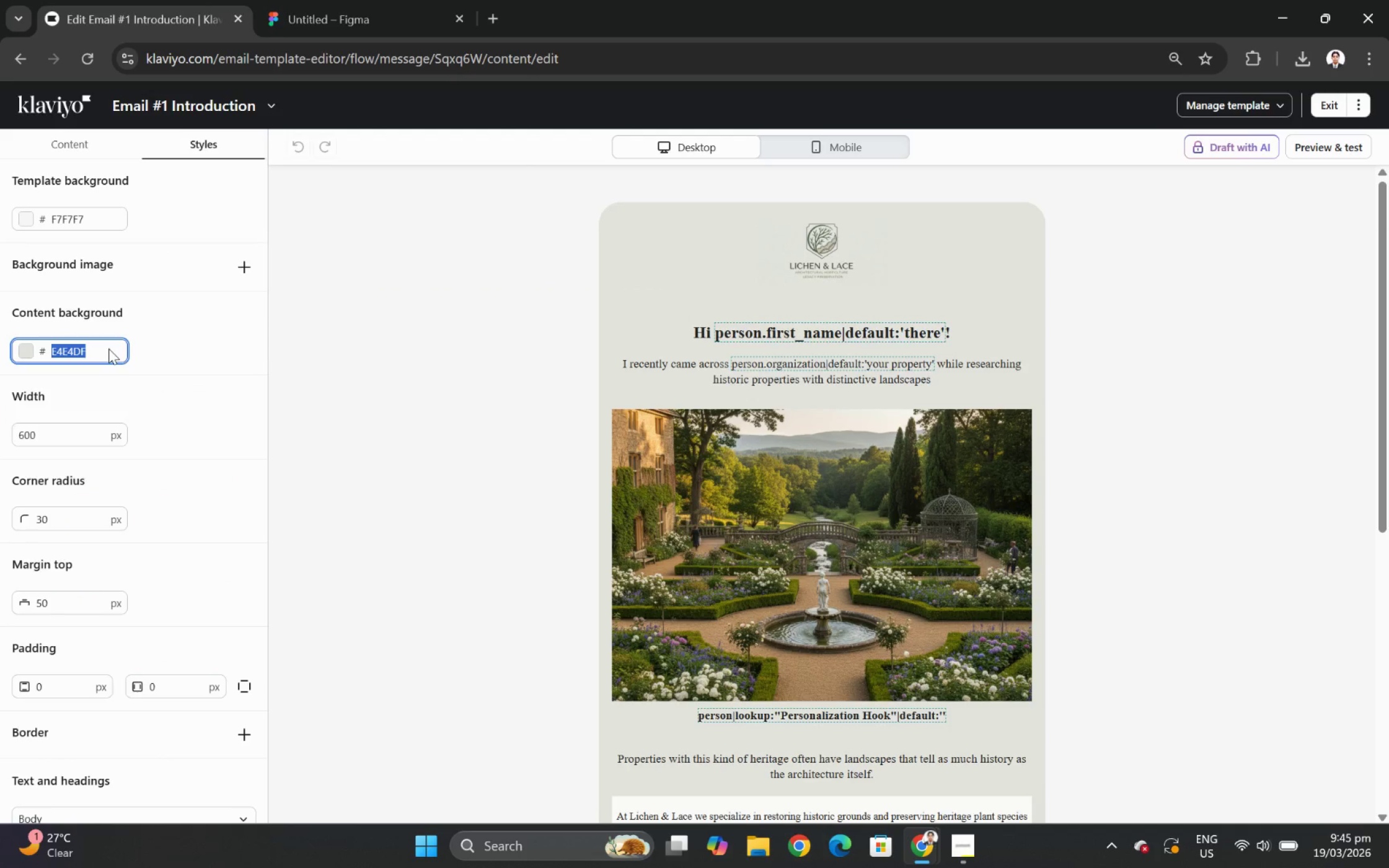 
left_click([108, 348])
 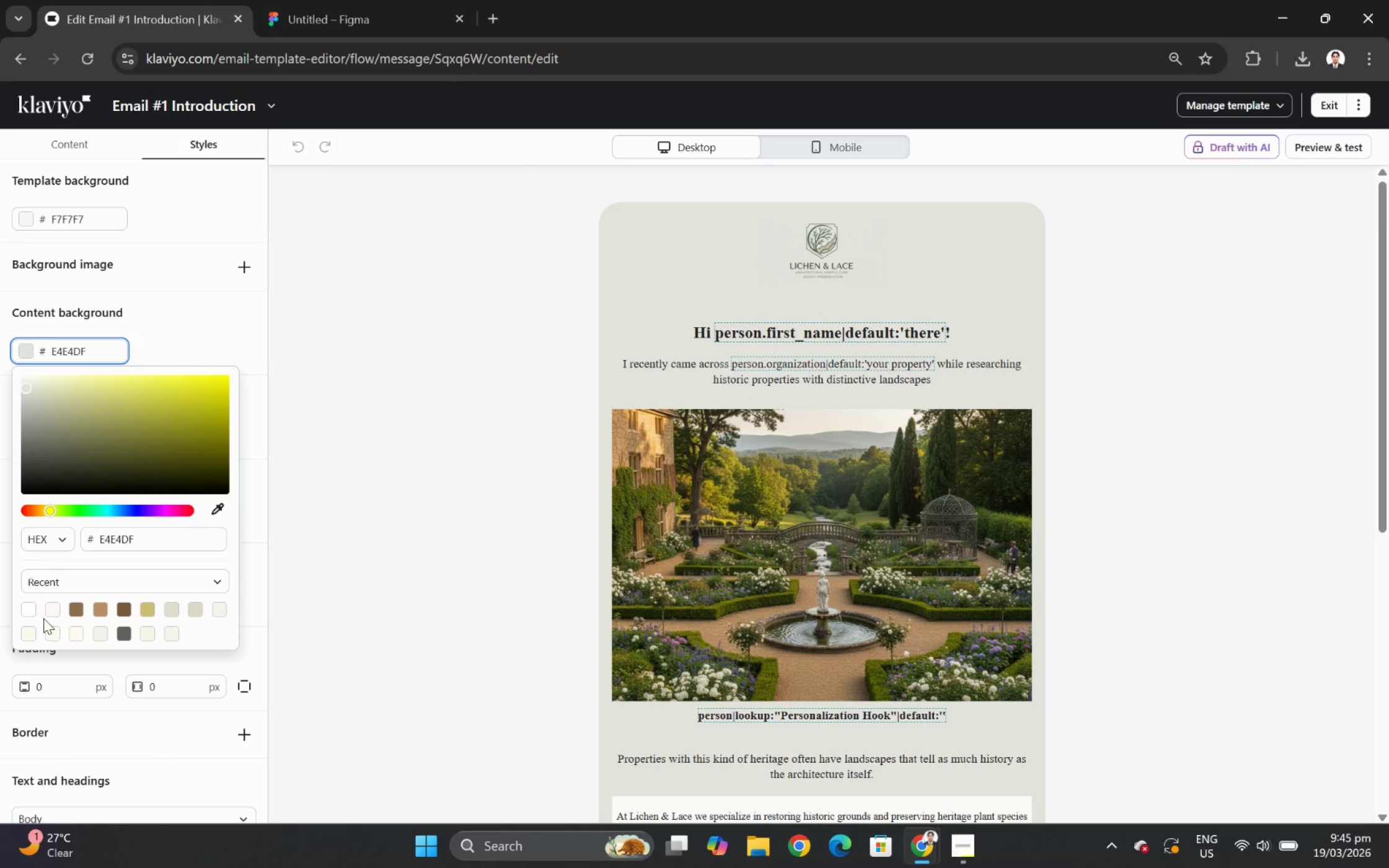 
left_click([29, 608])
 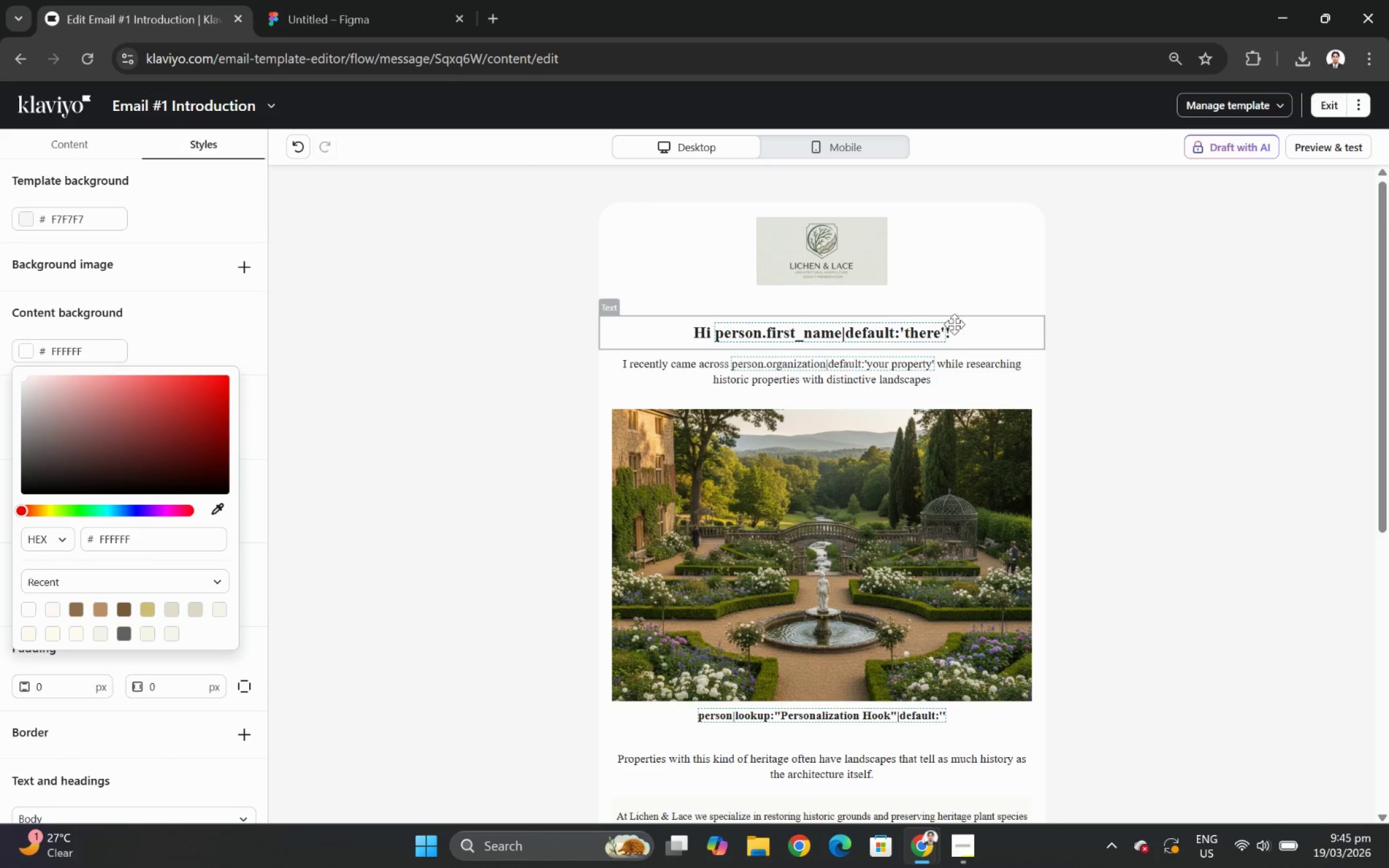 
left_click([803, 238])
 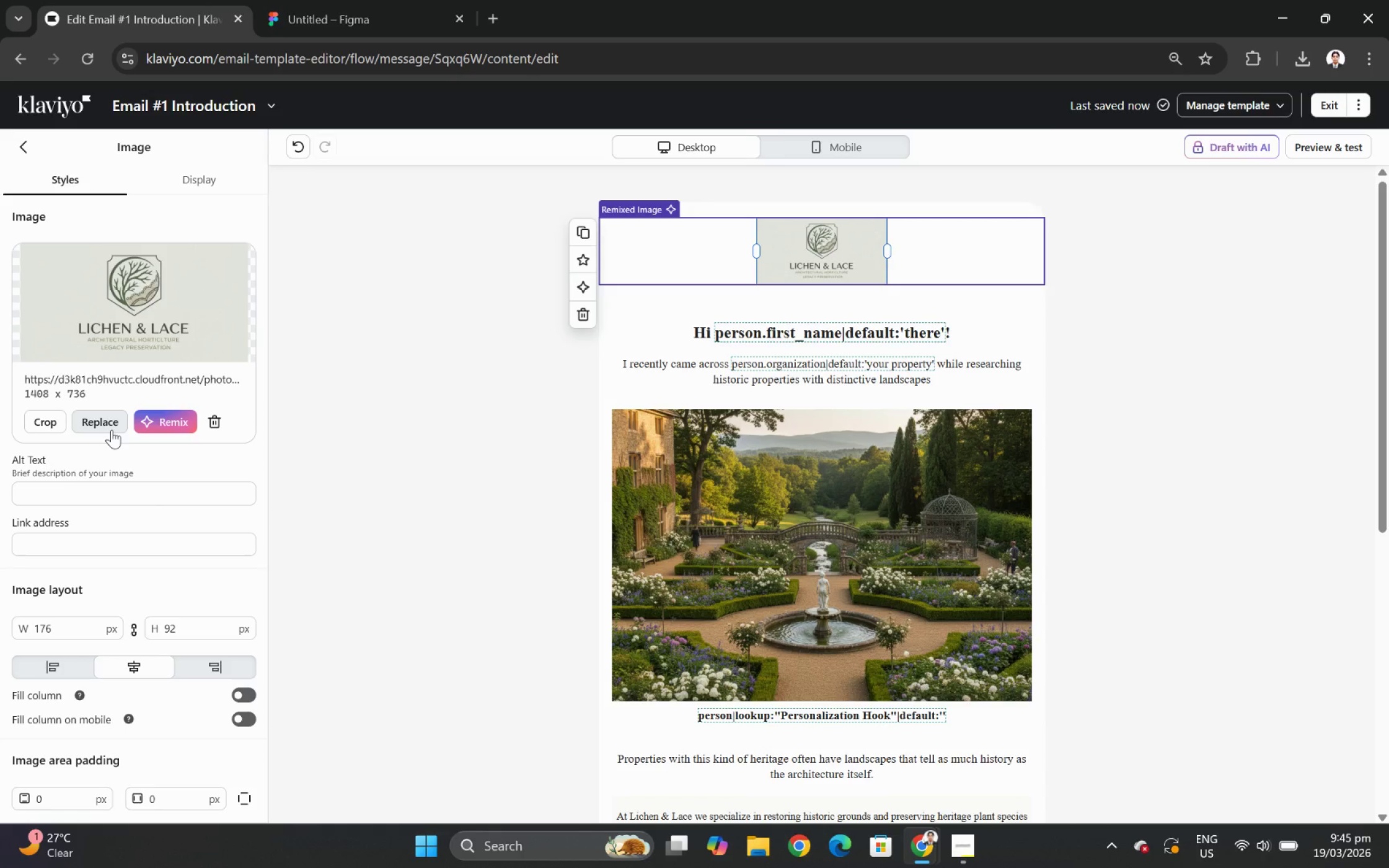 
left_click([112, 429])
 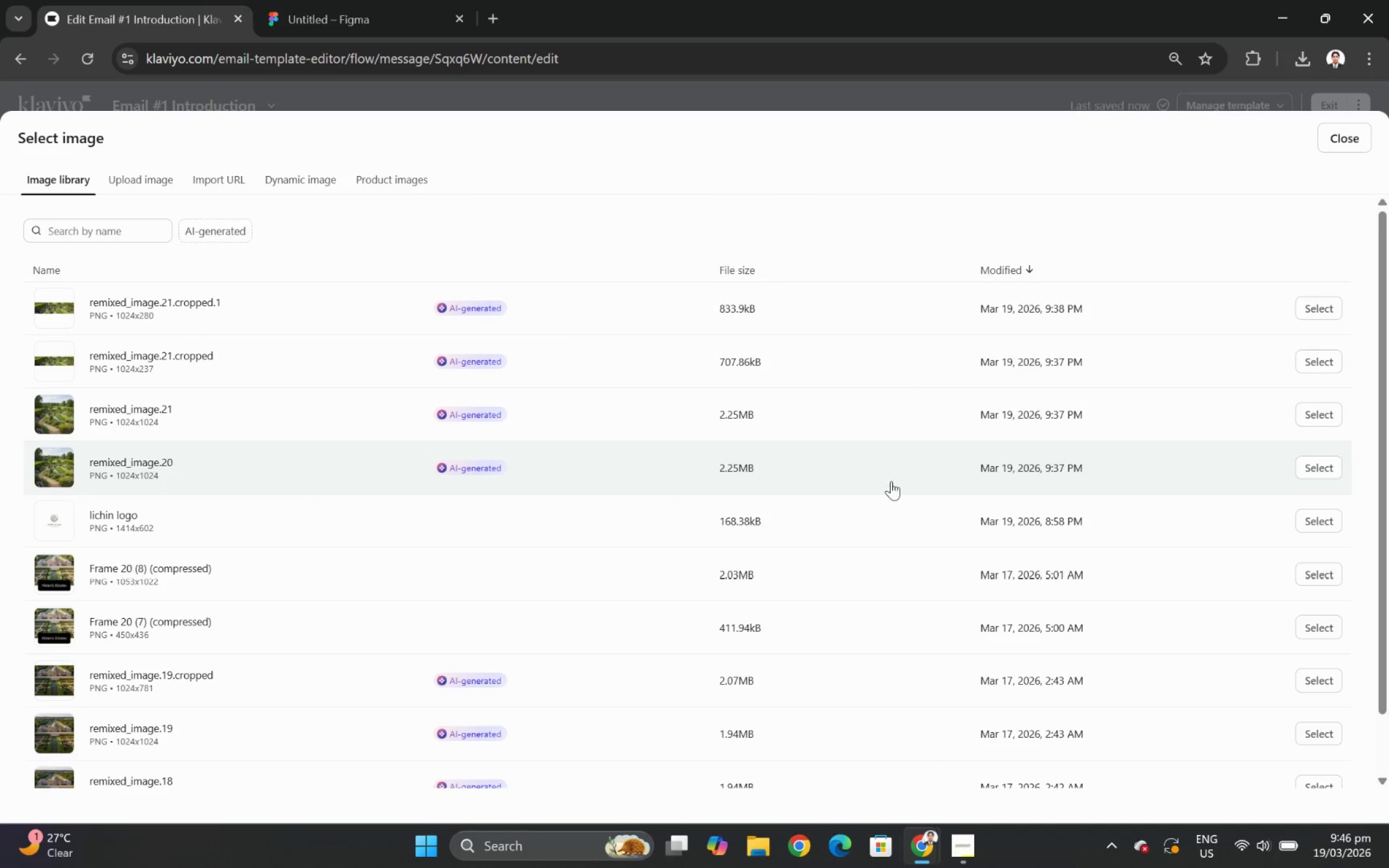 
left_click([1323, 515])
 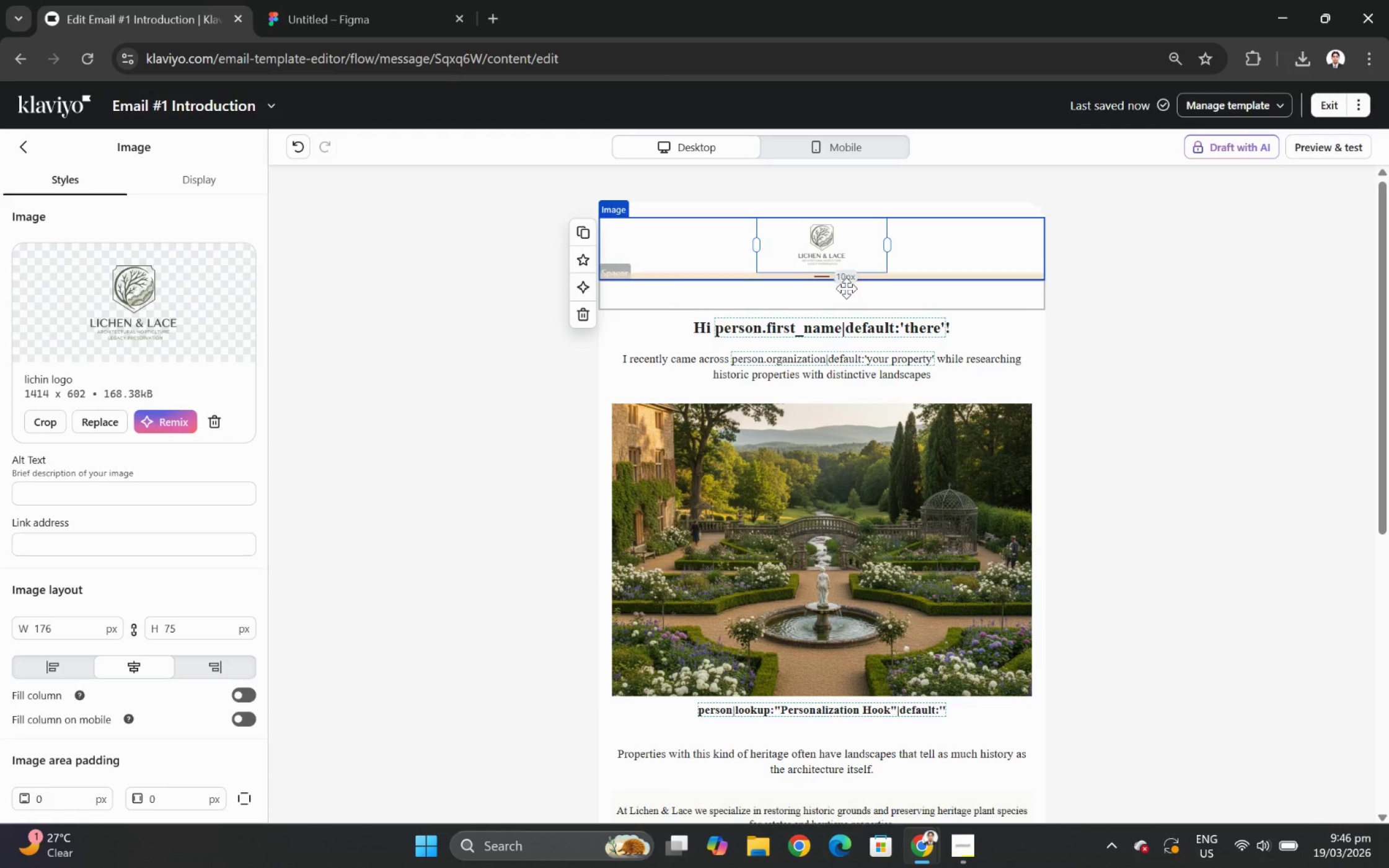 
wait(8.73)
 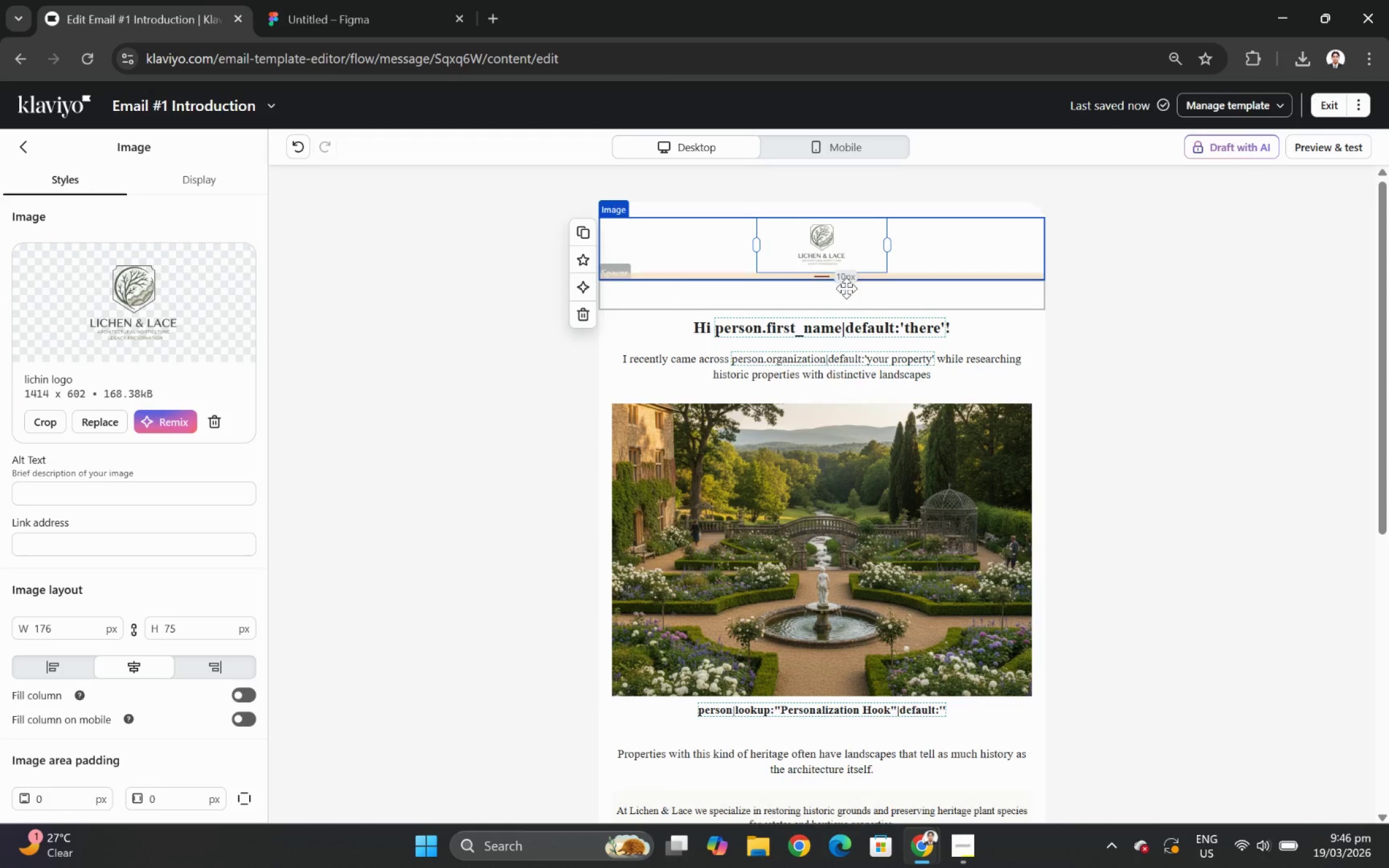 
left_click_drag(start_coordinate=[889, 242], to_coordinate=[927, 242])
 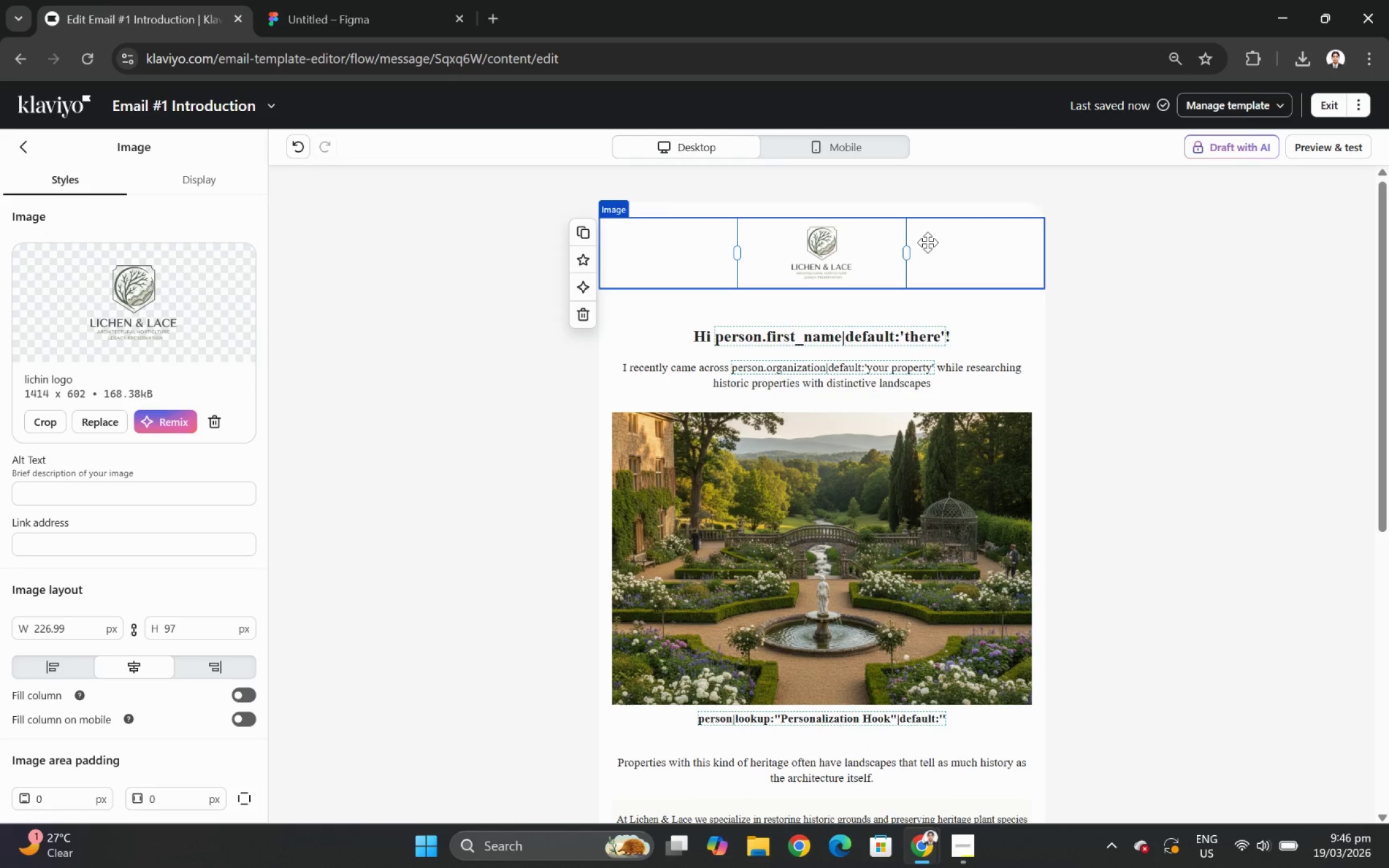 
left_click([927, 242])
 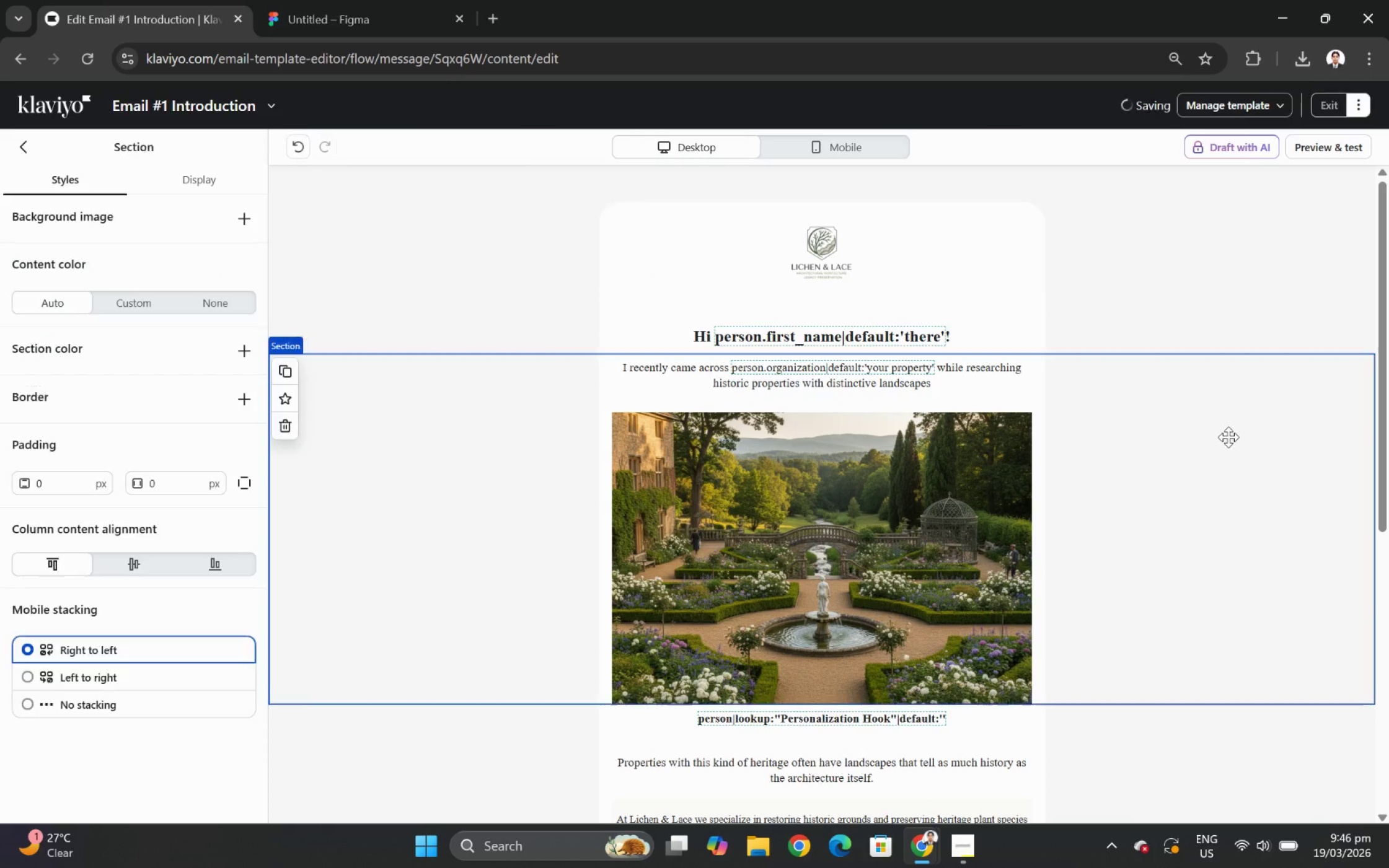 
scroll: coordinate [1233, 436], scroll_direction: up, amount: 1.0
 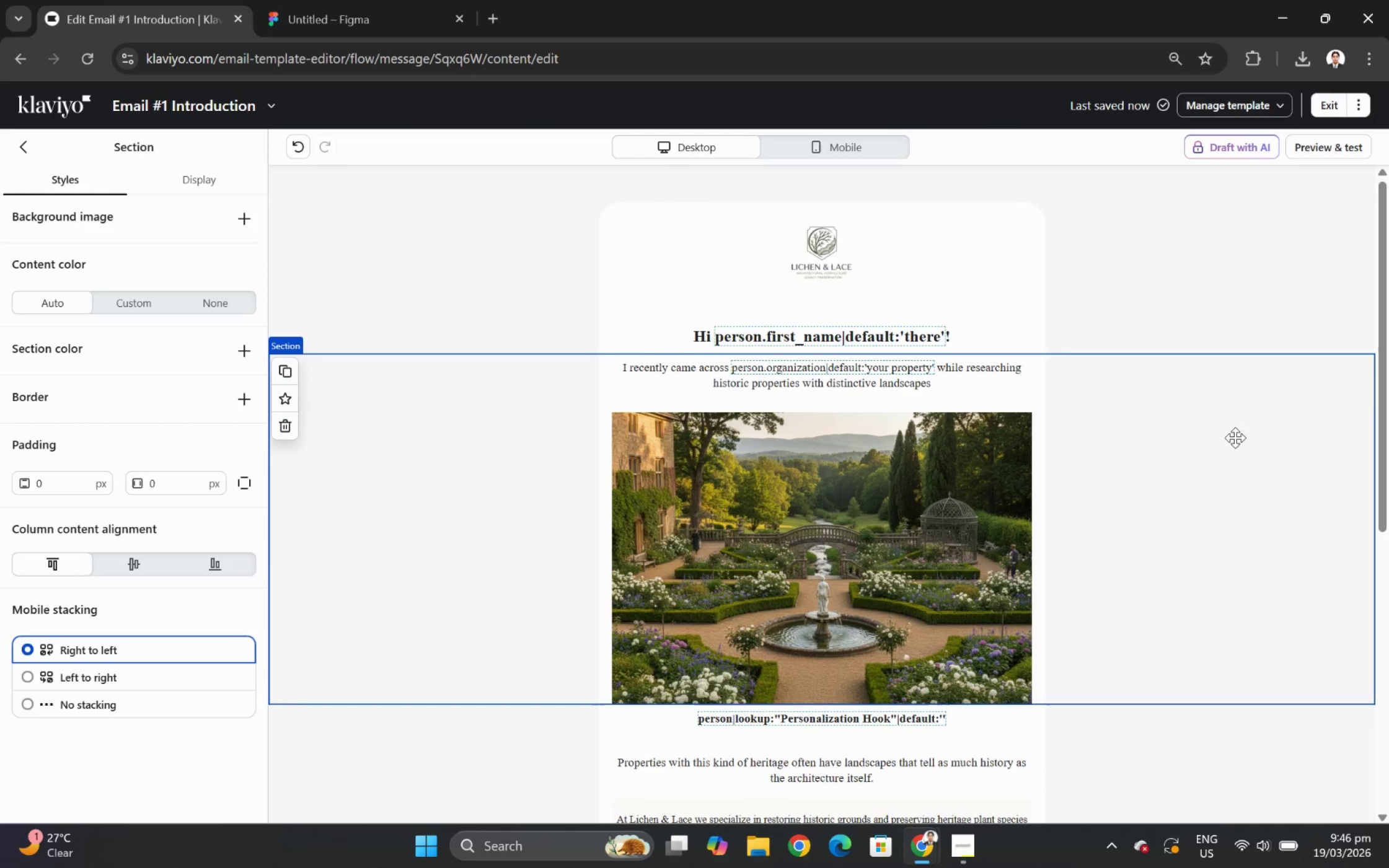 
scroll: coordinate [1235, 437], scroll_direction: down, amount: 5.0
 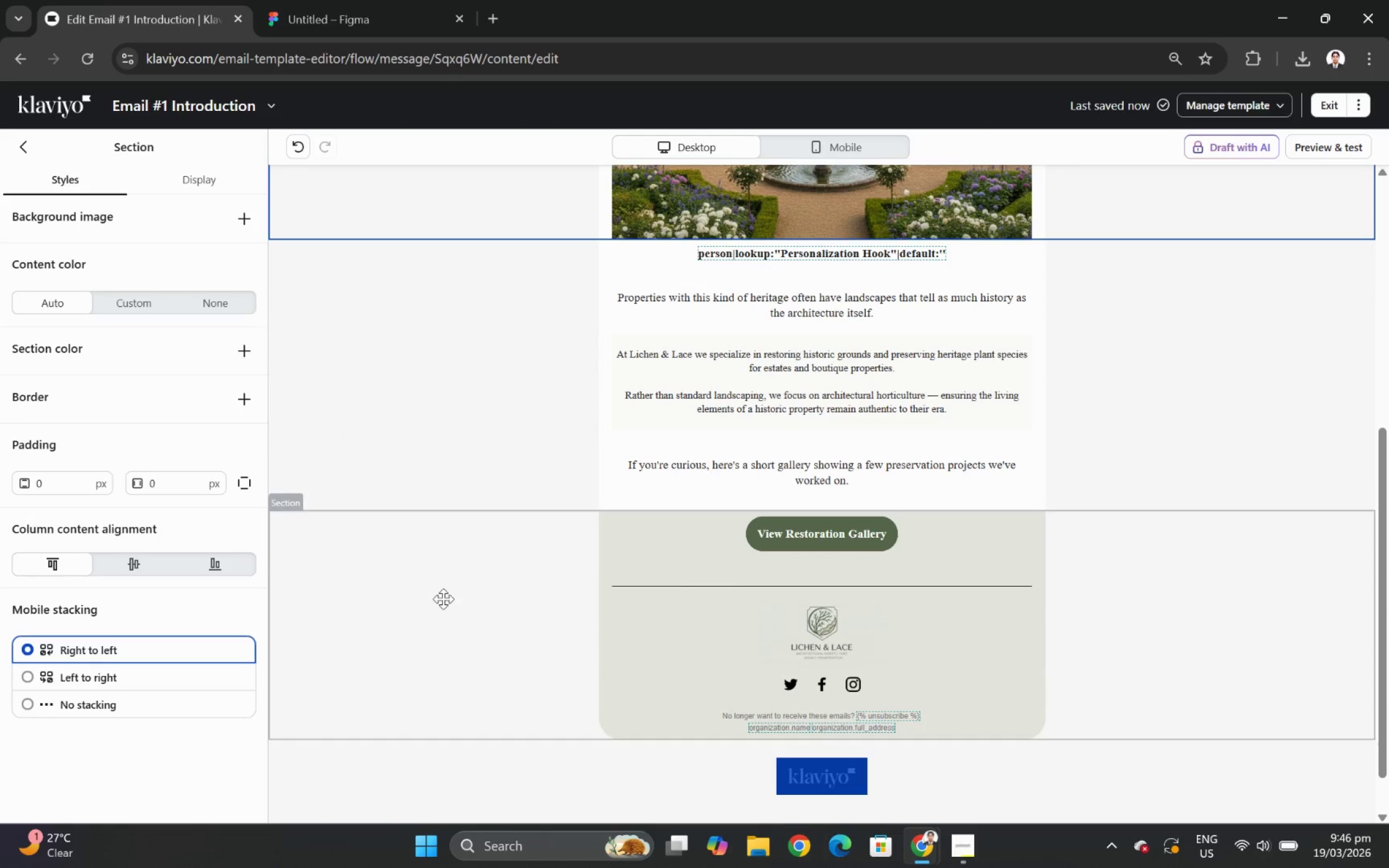 
left_click([419, 561])
 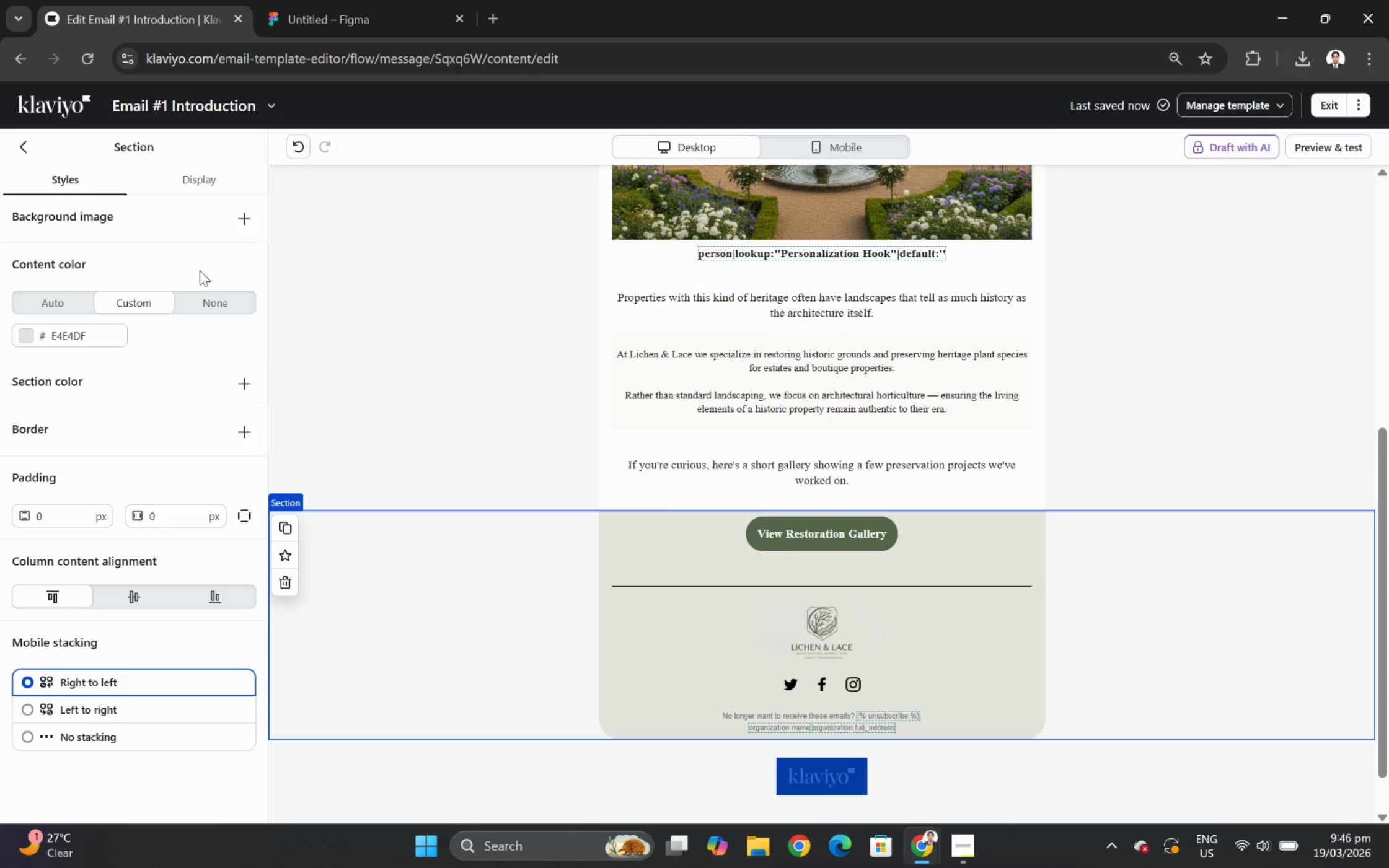 
left_click([35, 303])
 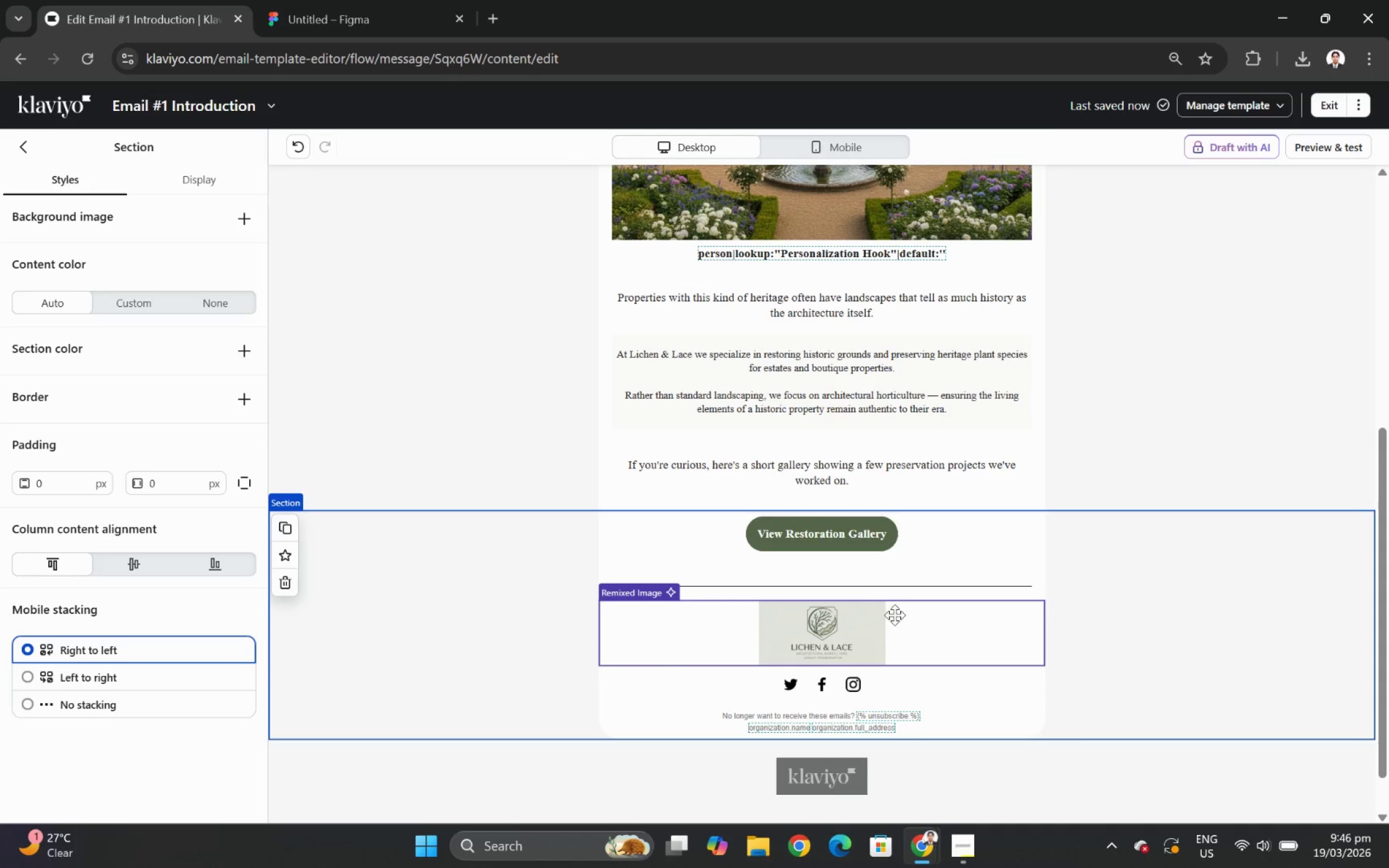 
left_click([895, 615])
 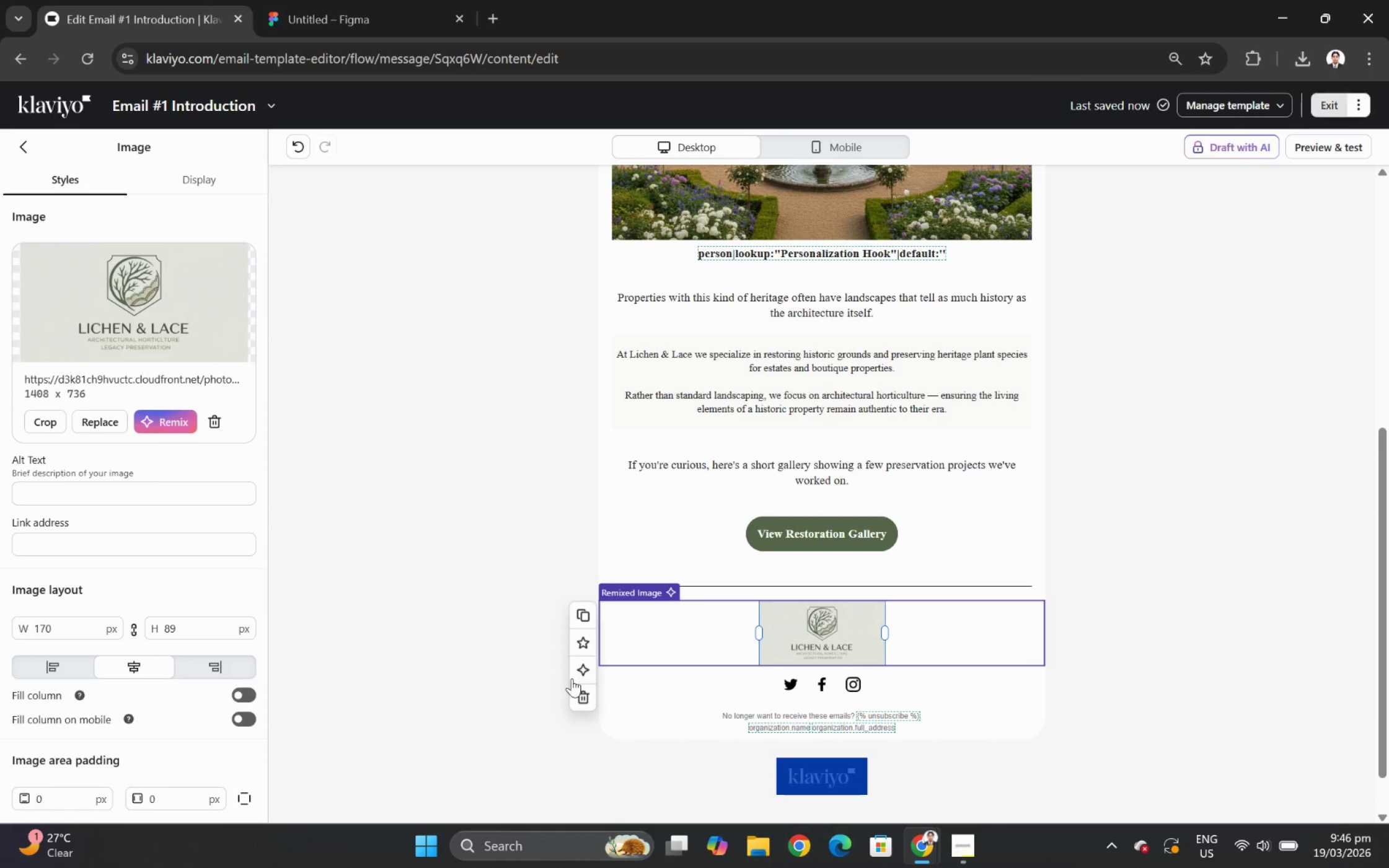 
left_click([583, 692])
 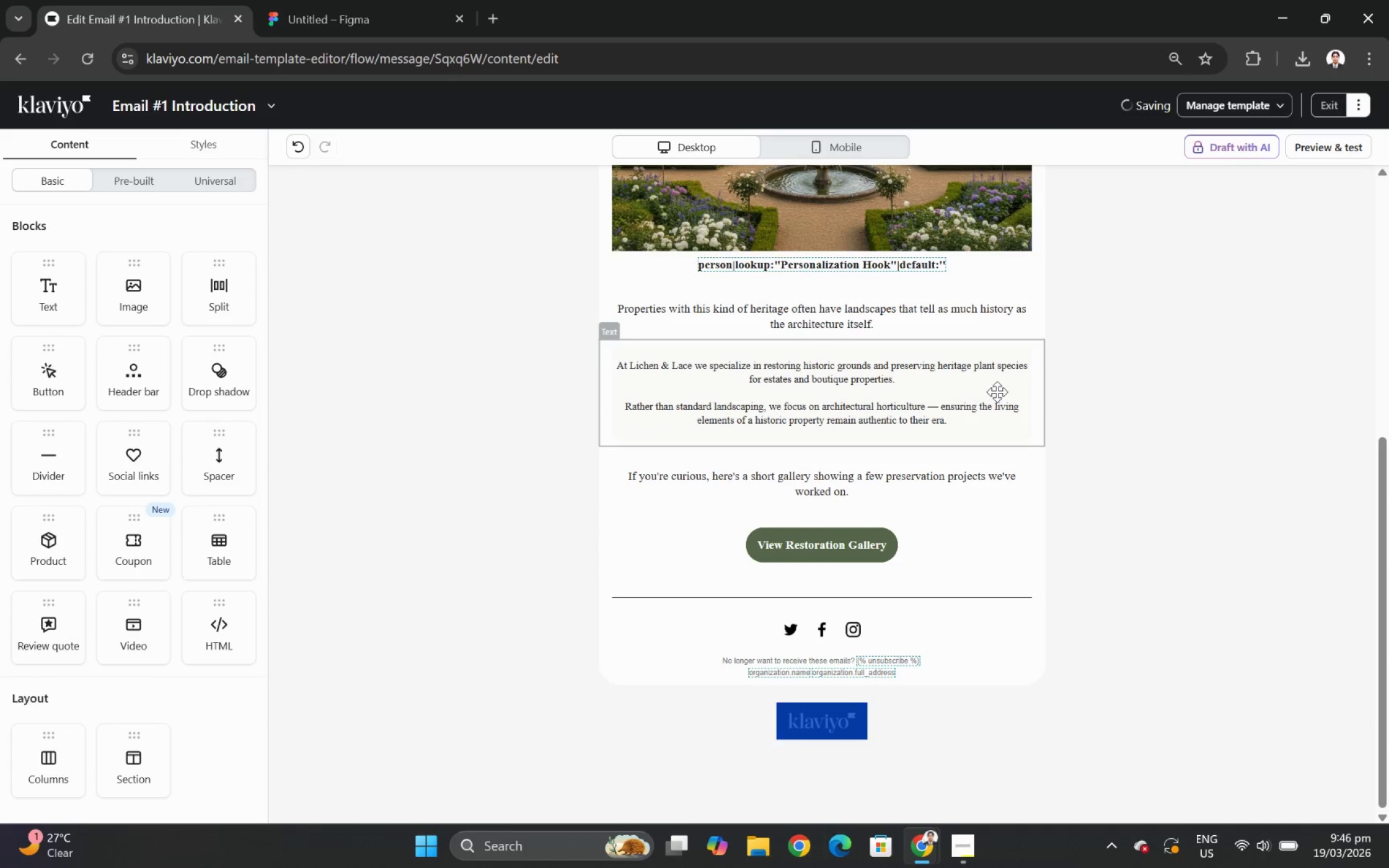 
scroll: coordinate [873, 253], scroll_direction: up, amount: 7.0
 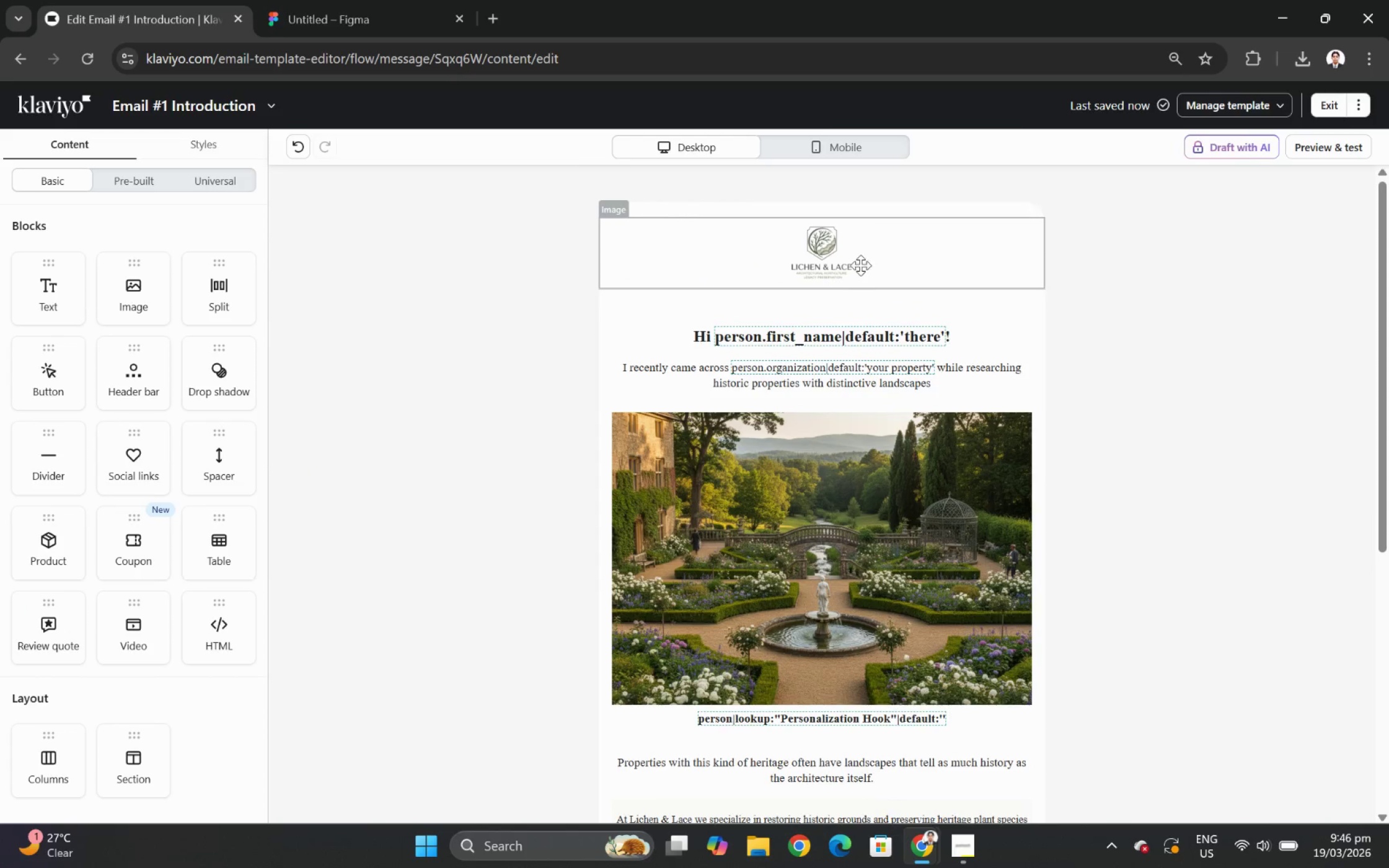 
left_click([862, 251])
 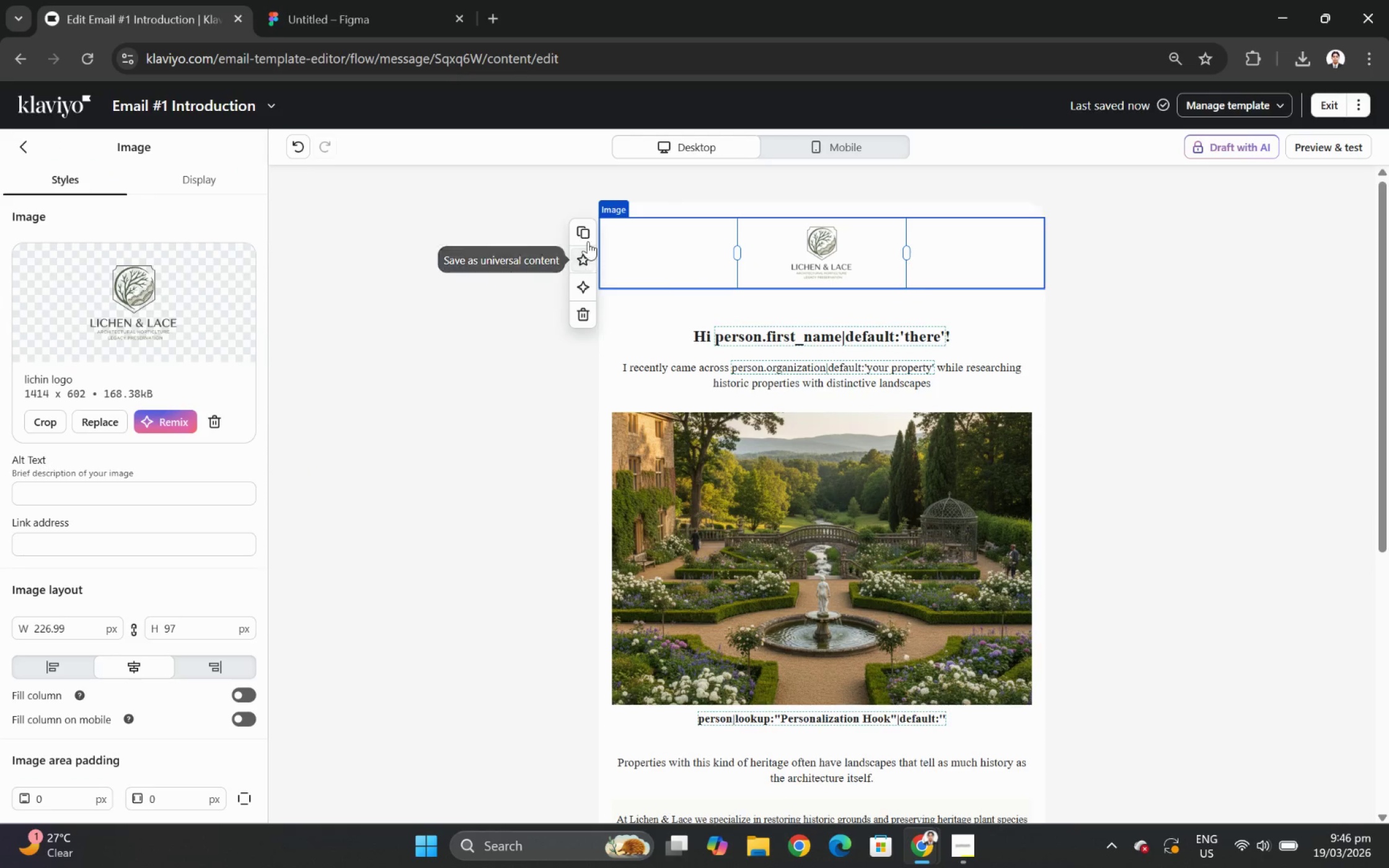 
left_click([587, 237])
 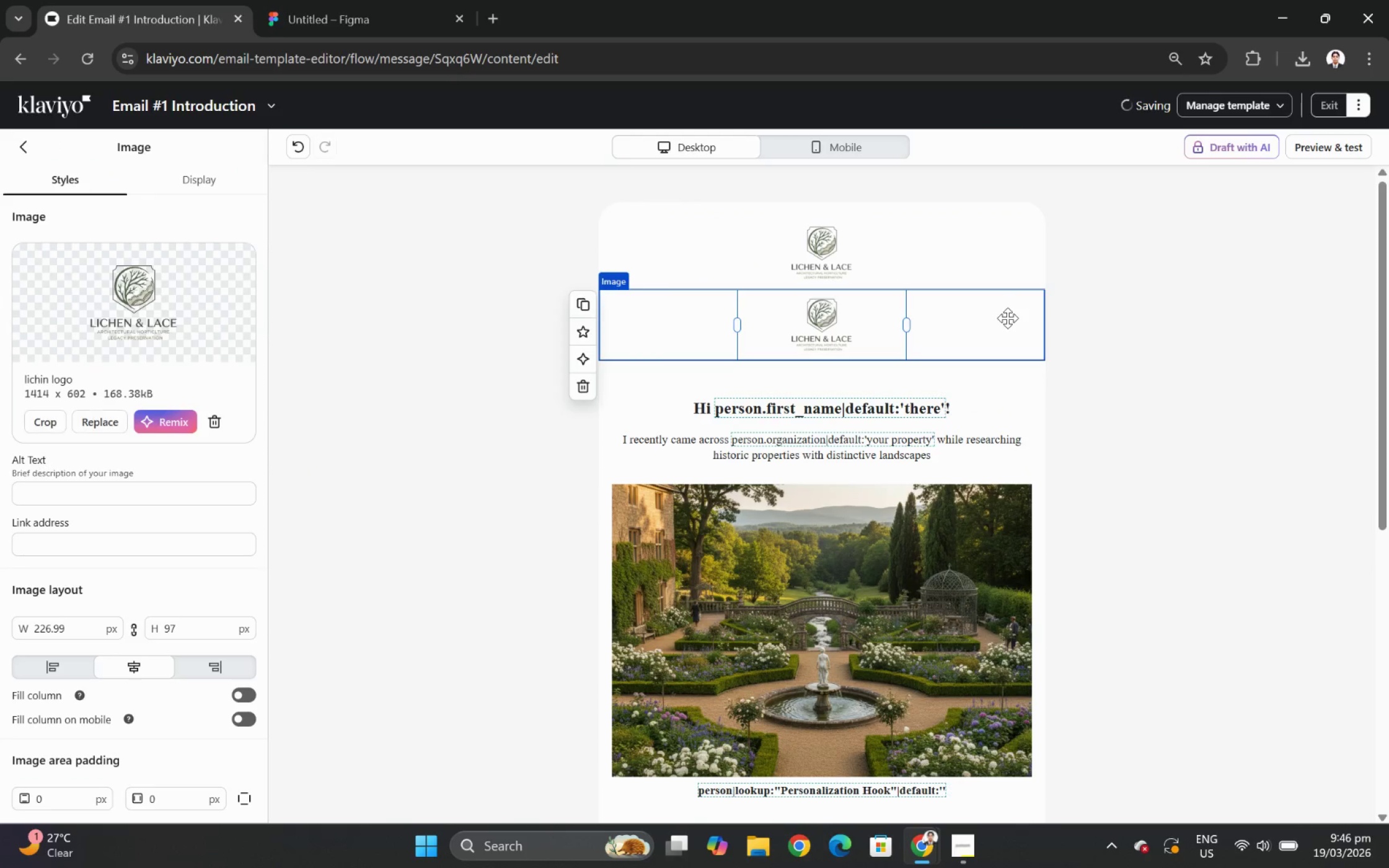 
scroll: coordinate [1005, 320], scroll_direction: down, amount: 2.0
 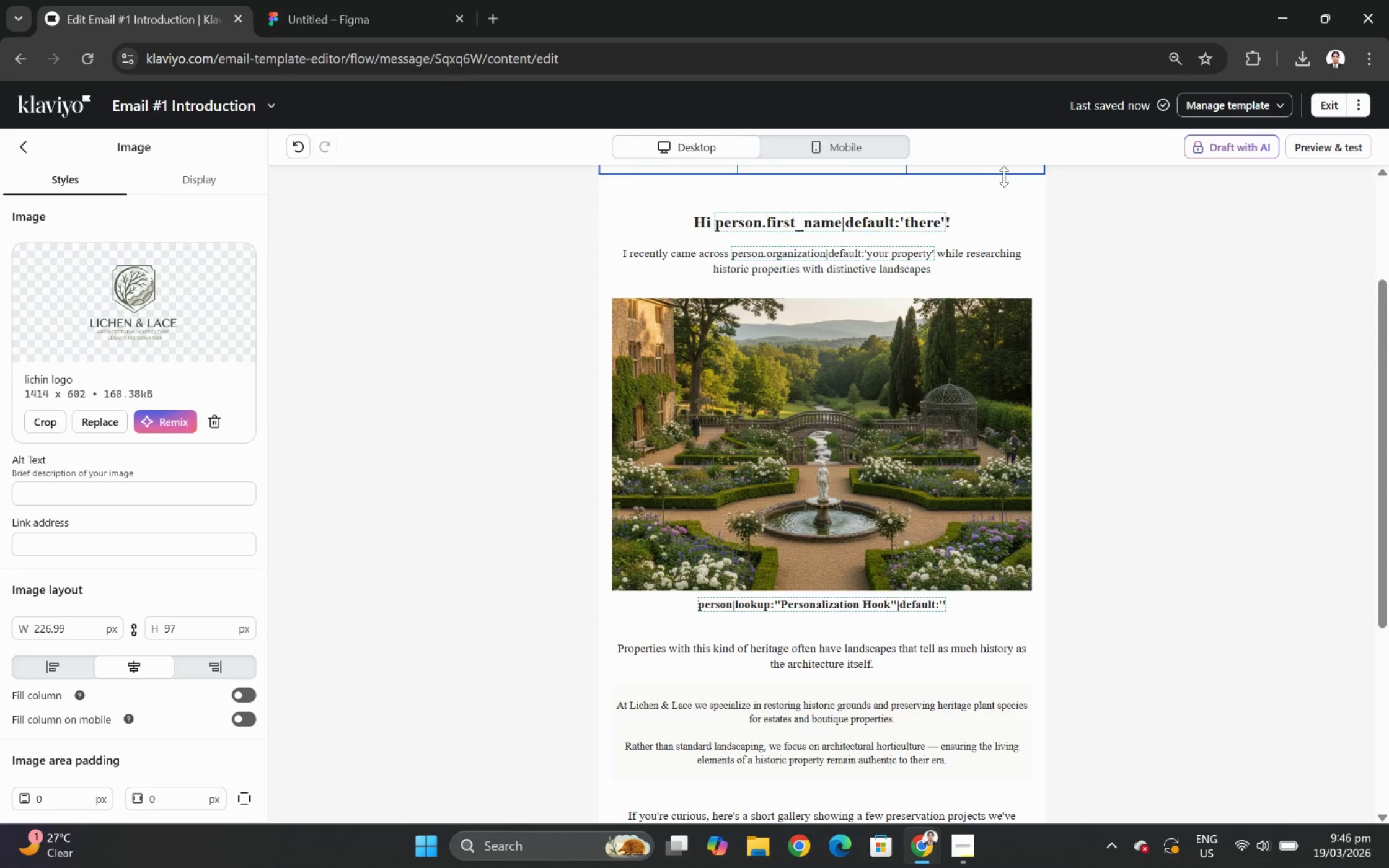 
scroll: coordinate [1007, 206], scroll_direction: up, amount: 1.0
 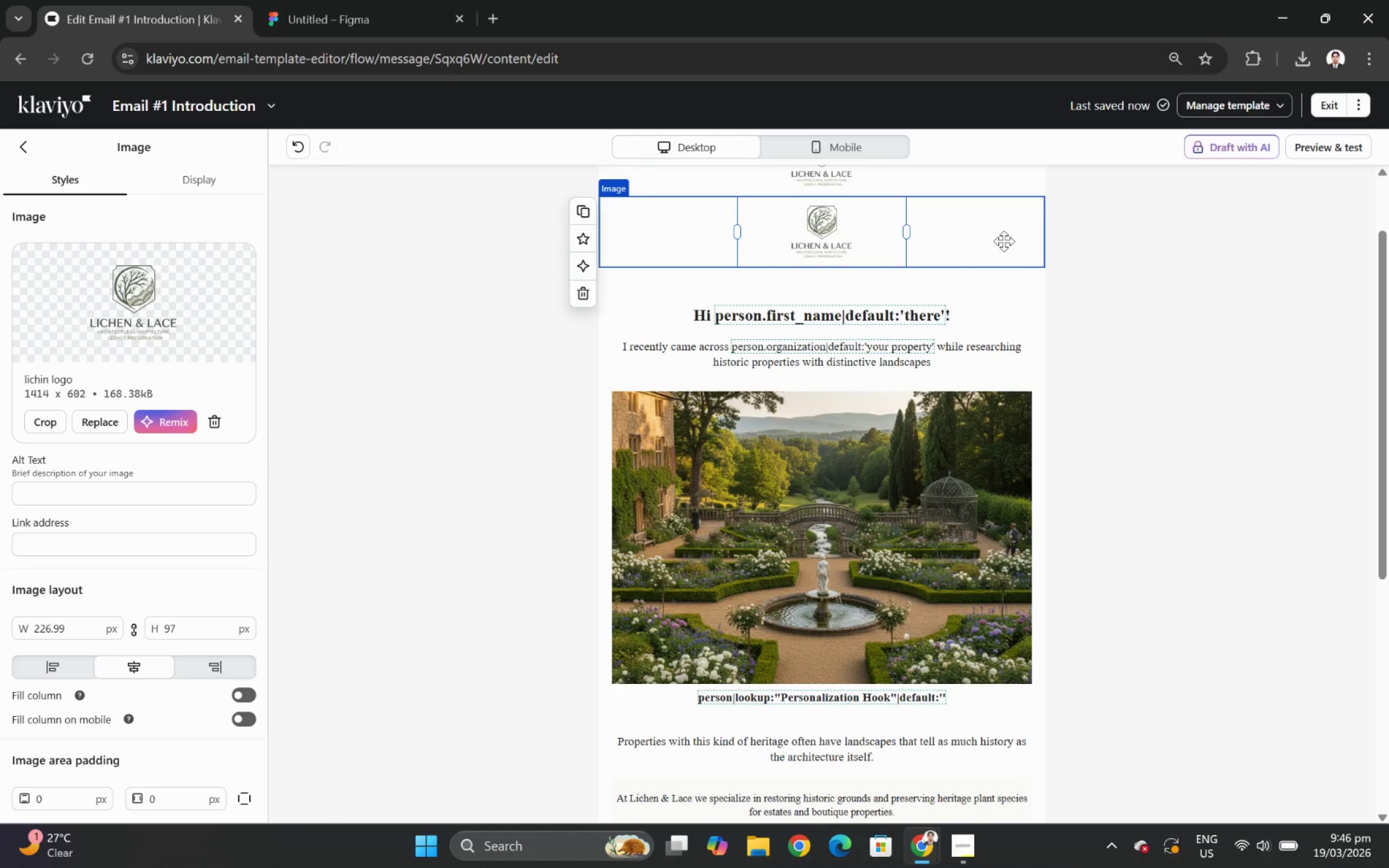 
left_click_drag(start_coordinate=[1003, 241], to_coordinate=[948, 626])